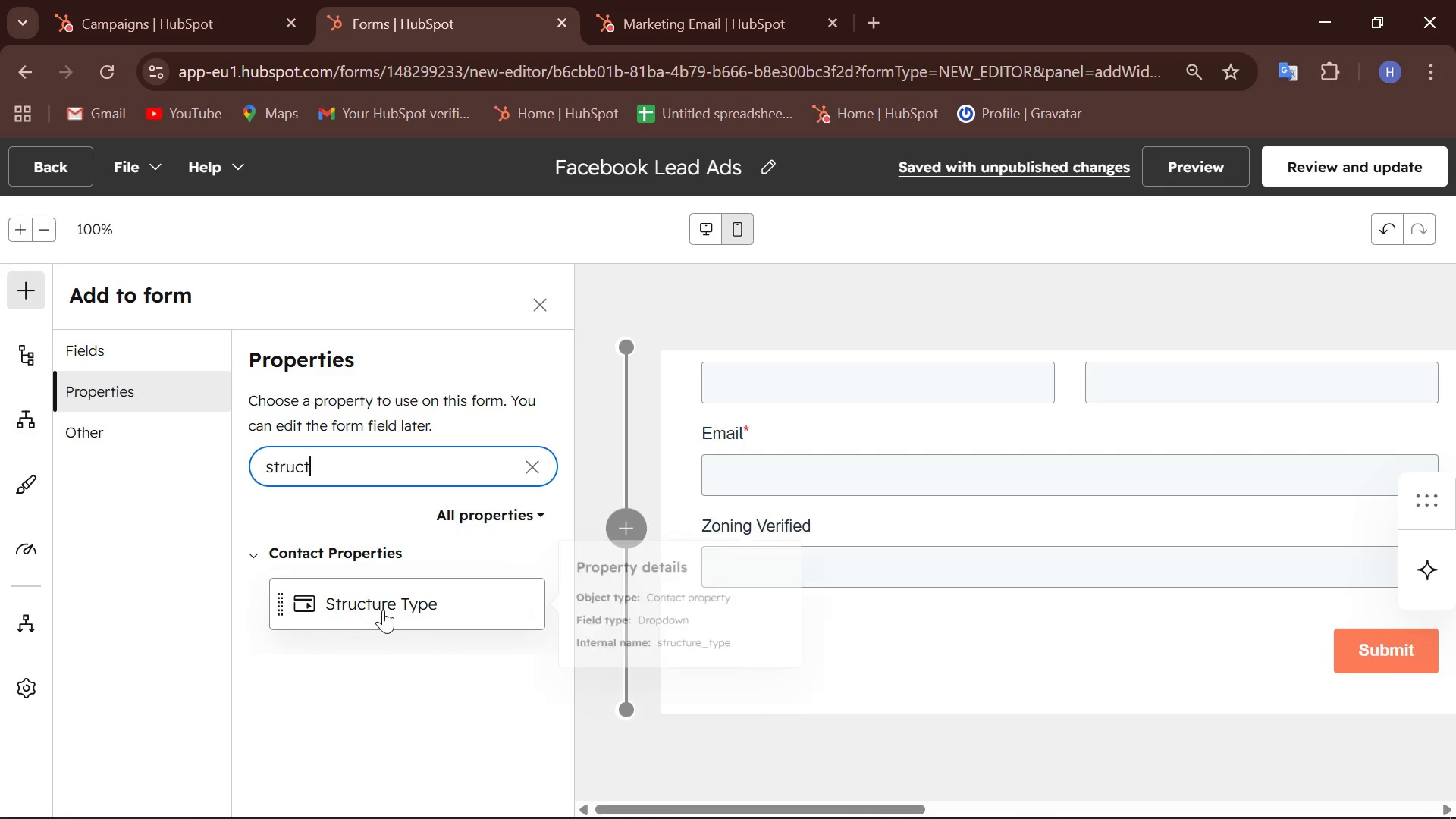 
left_click([383, 610])
 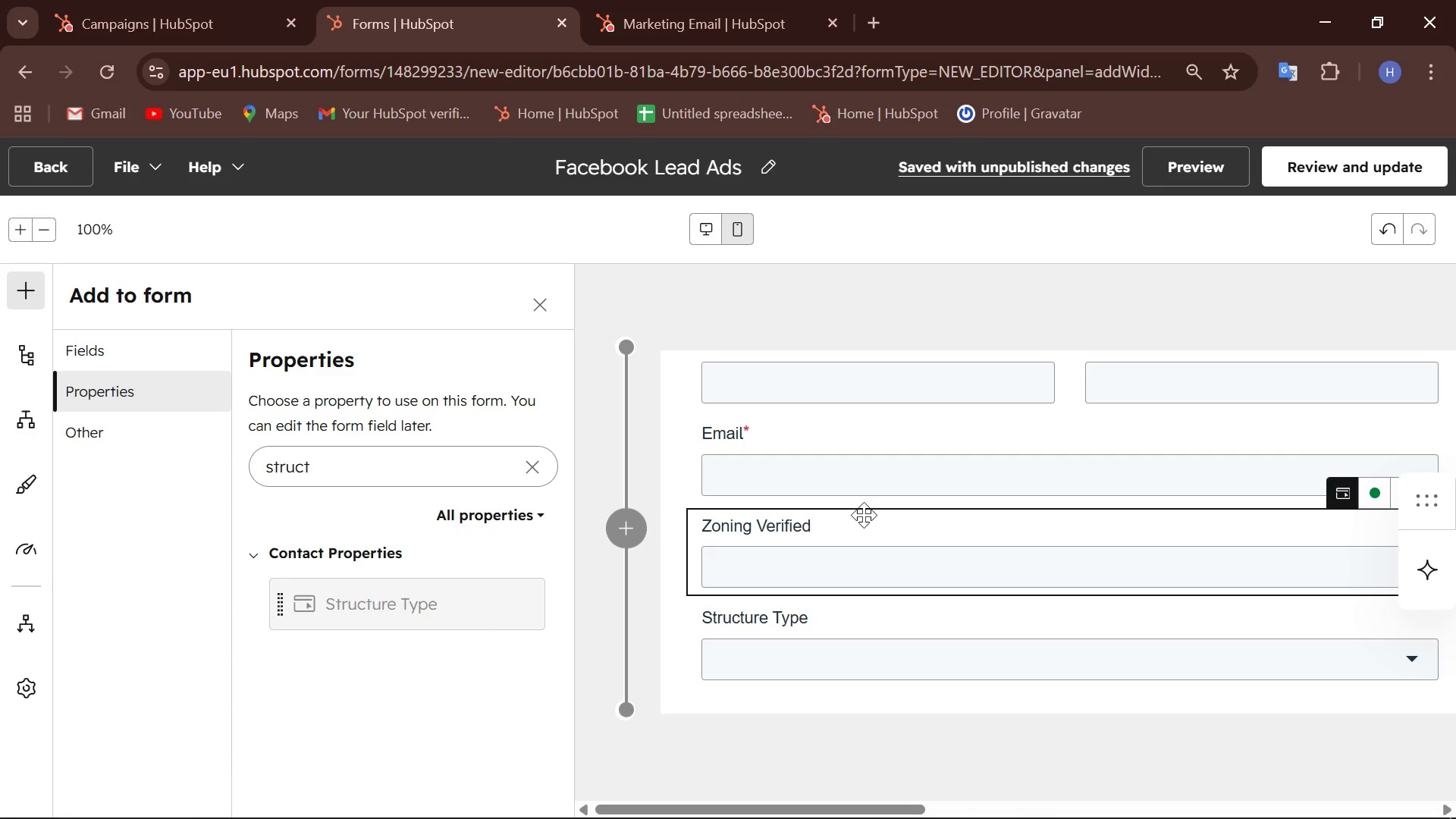 
wait(15.69)
 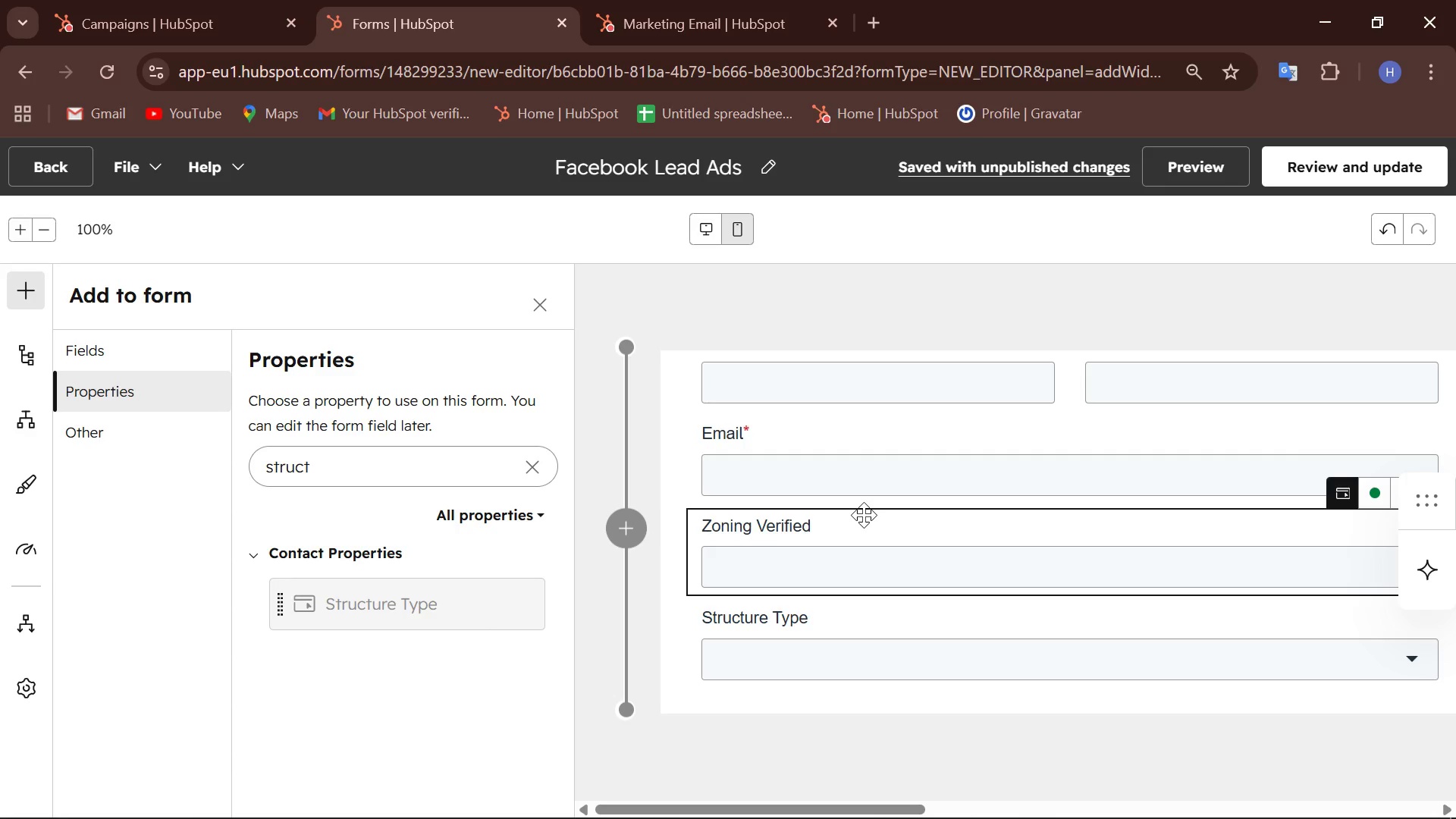 
scroll: coordinate [843, 526], scroll_direction: down, amount: 1.0
 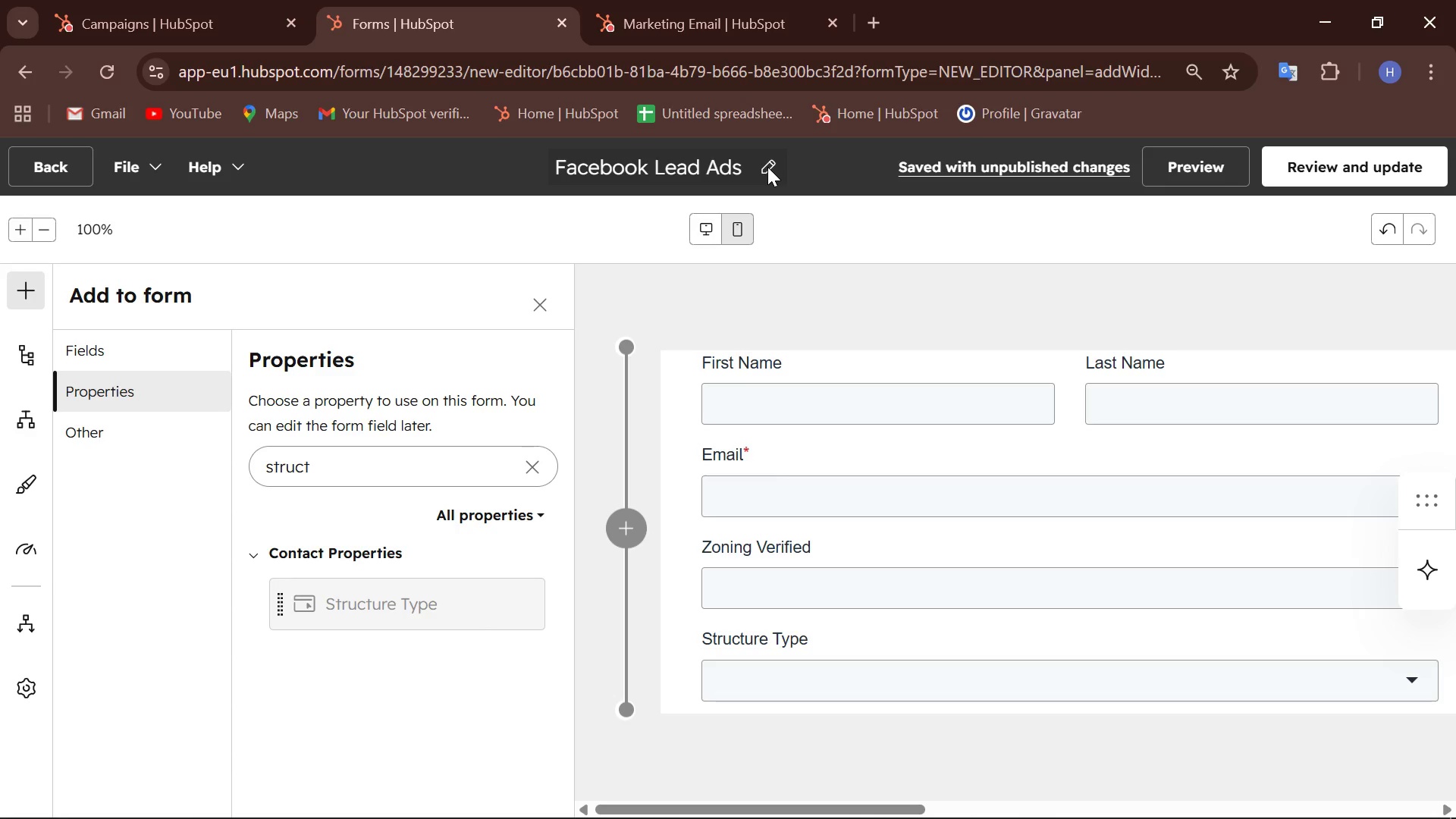 
wait(52.12)
 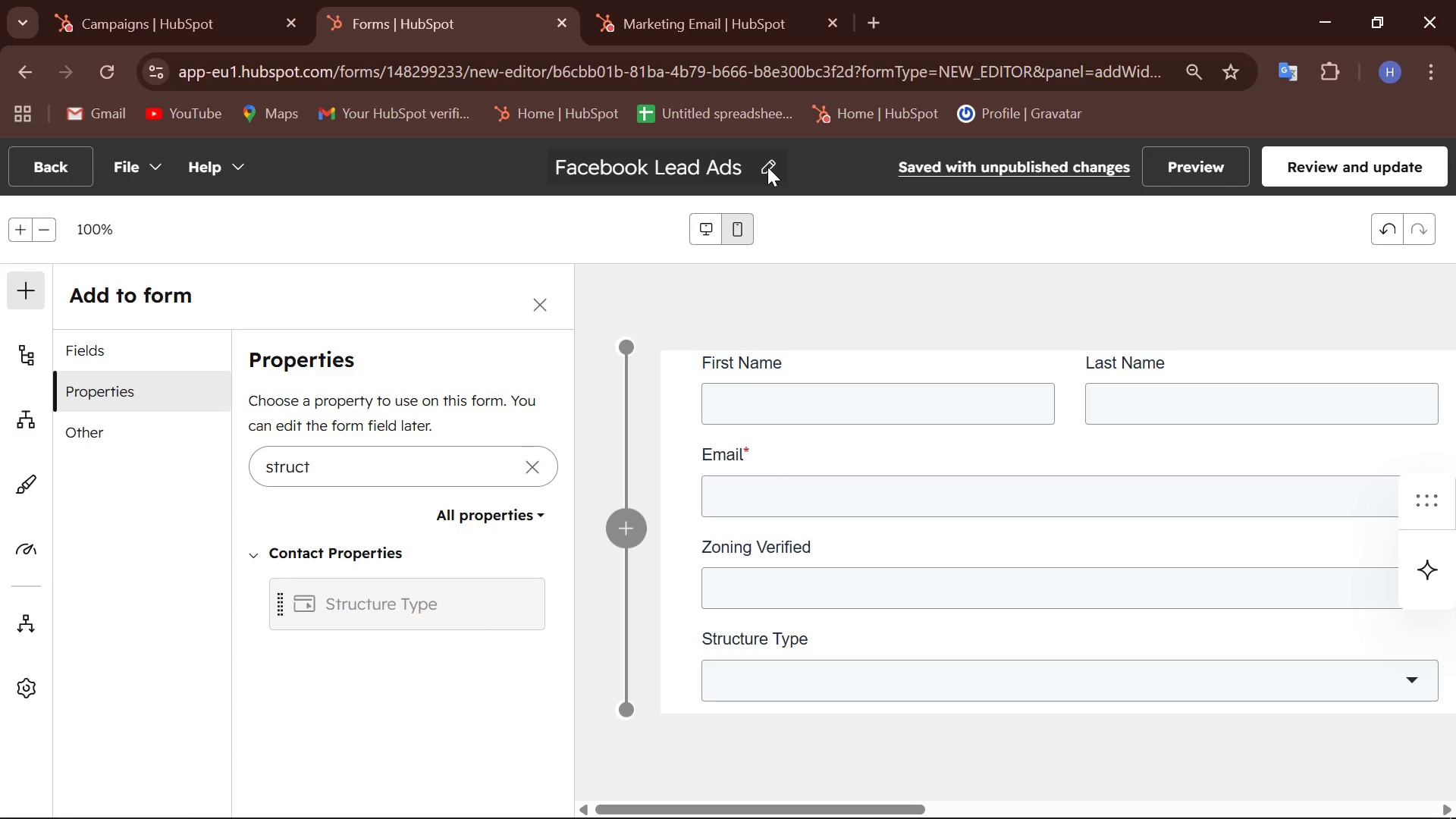 
left_click([767, 167])
 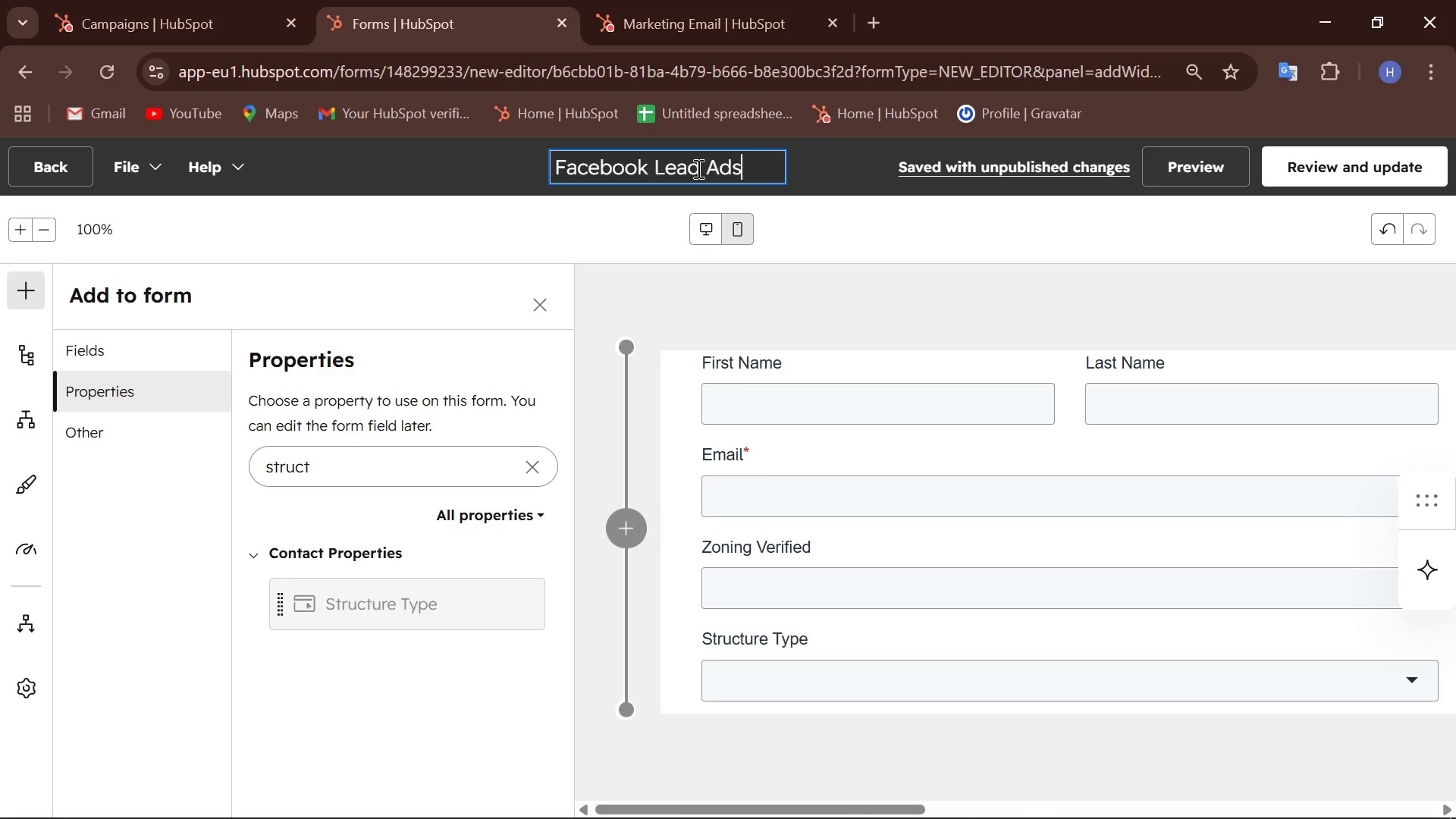 
left_click([701, 167])
 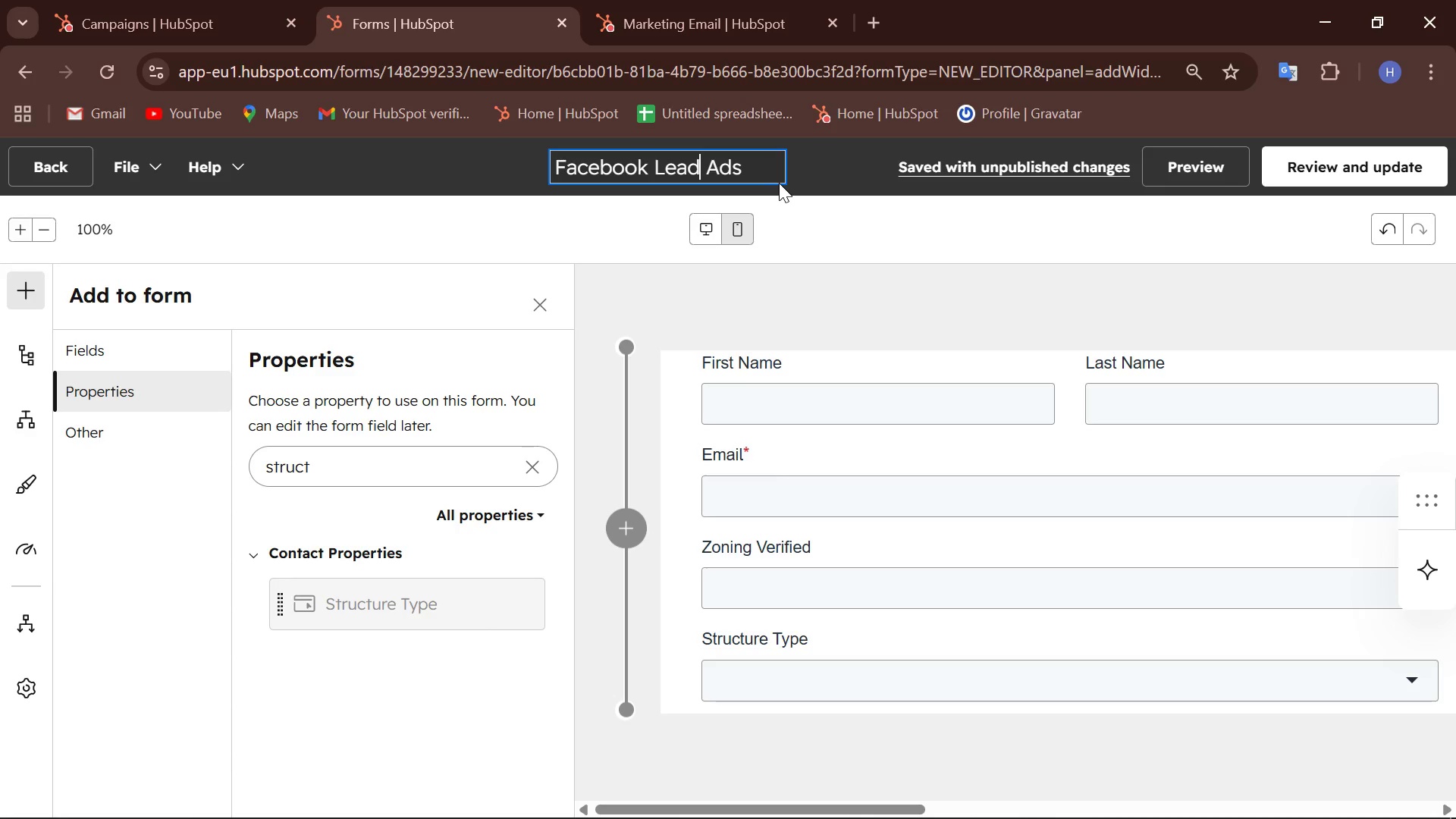 
key(Backspace)
 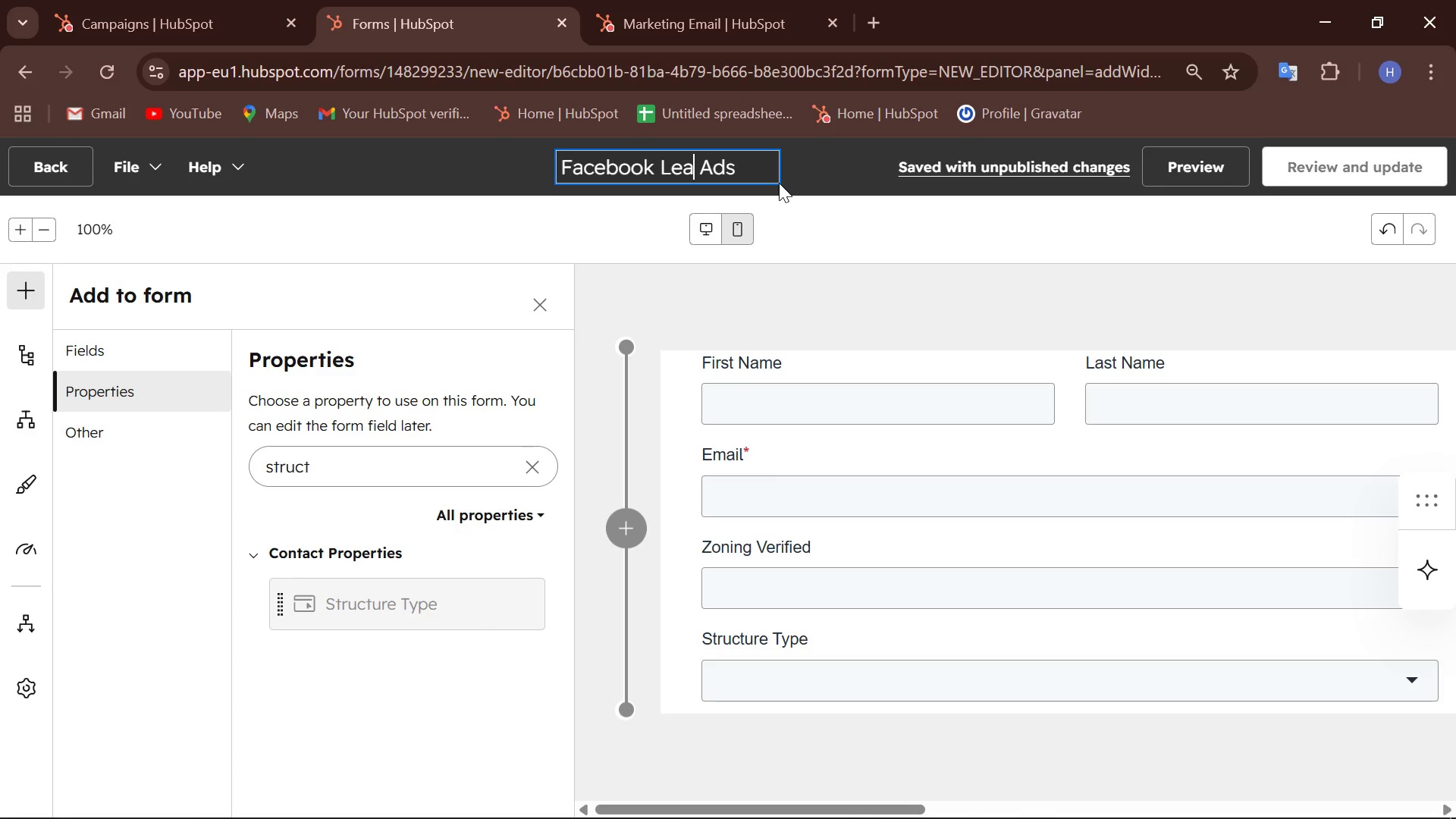 
key(Backspace)
 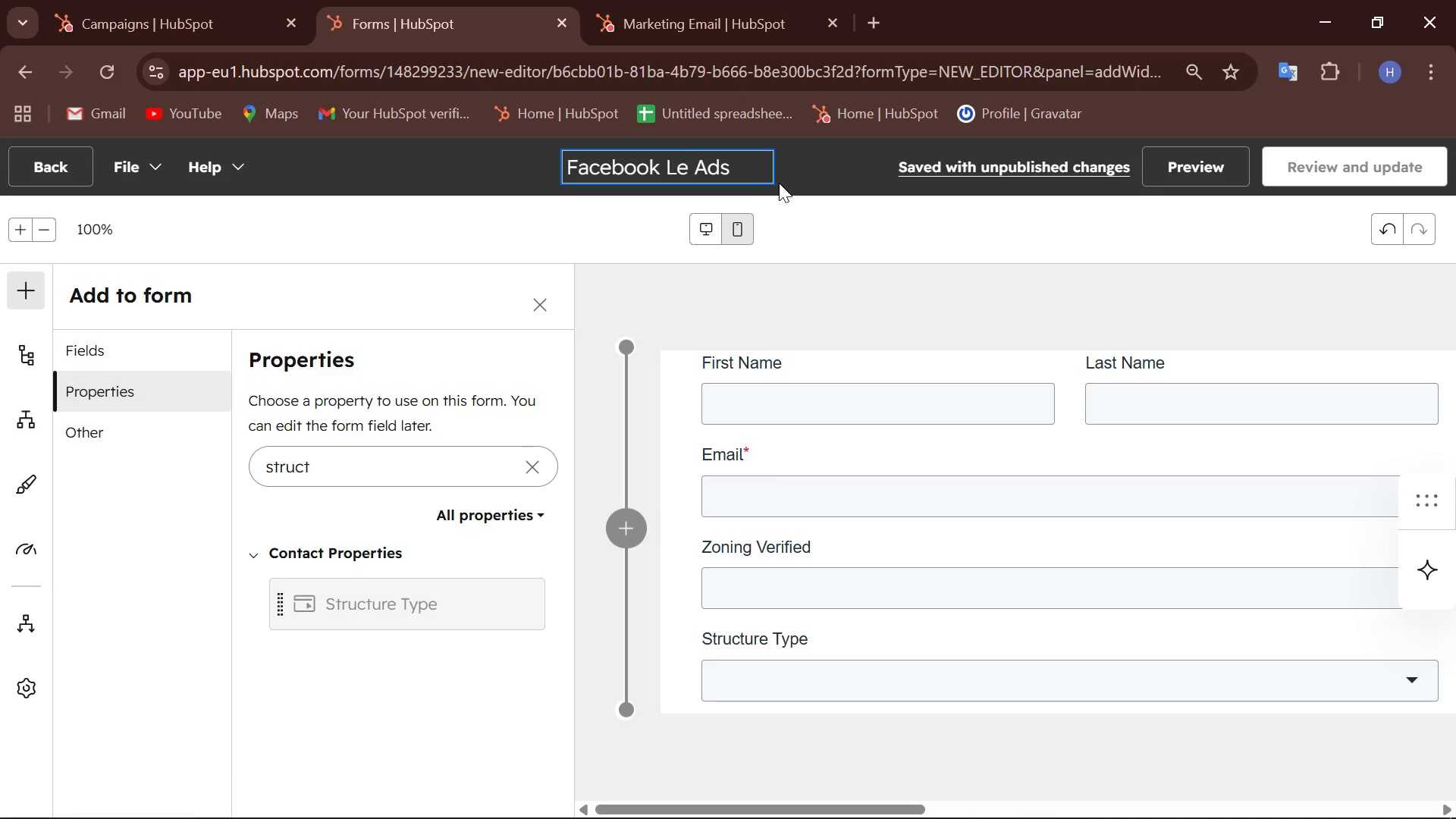 
key(Backspace)
 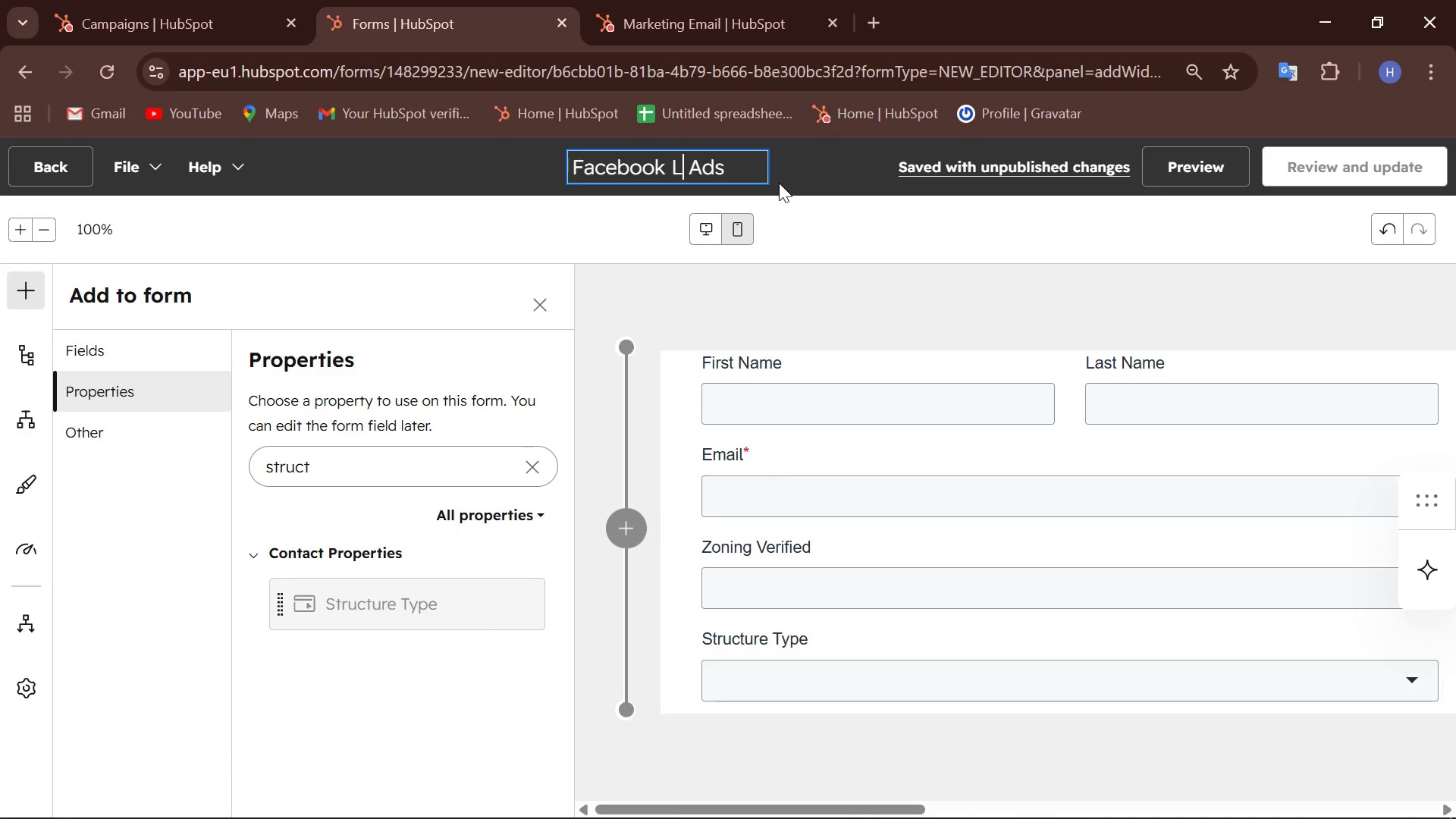 
key(Backspace)
 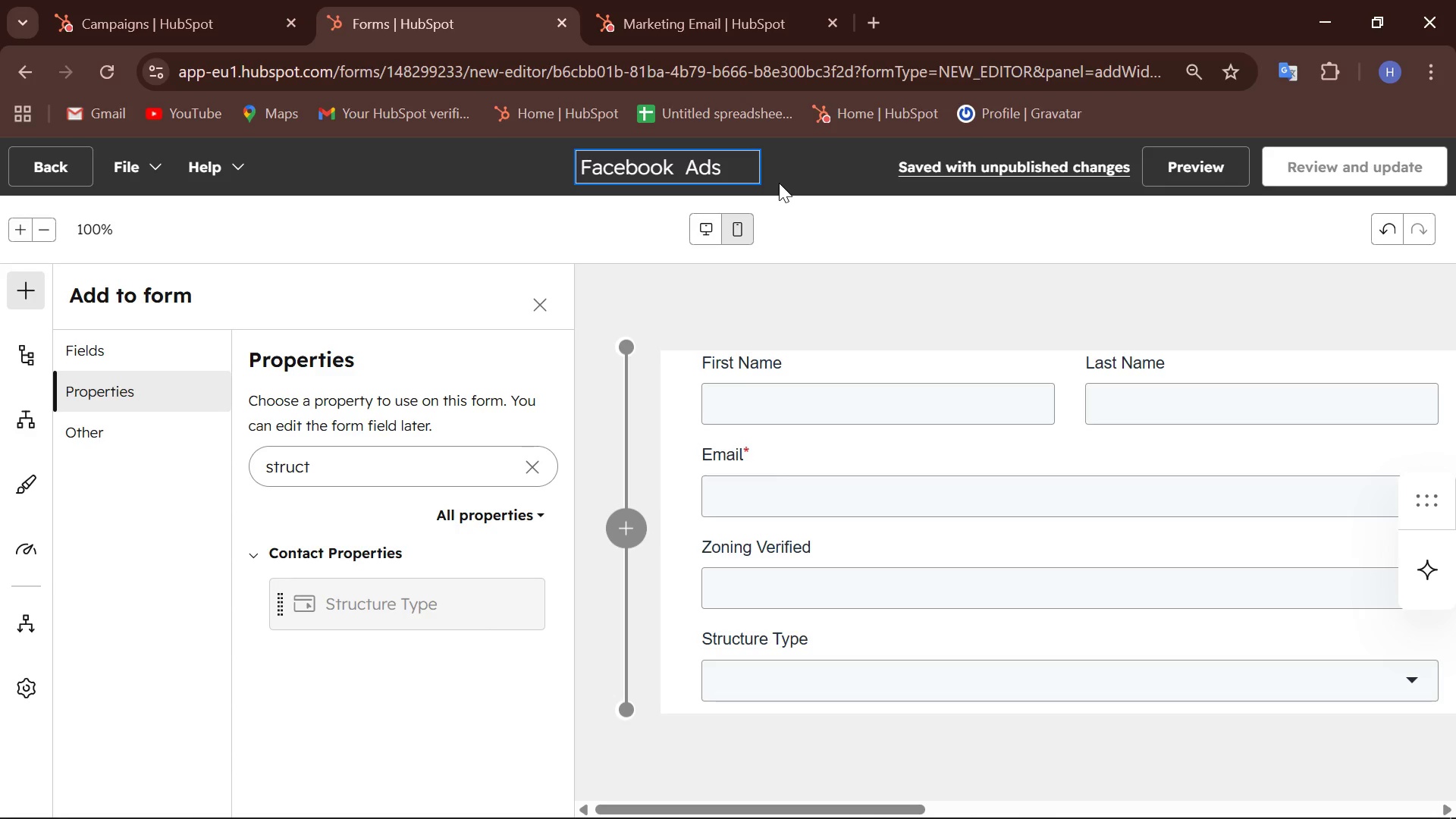 
key(Backspace)
 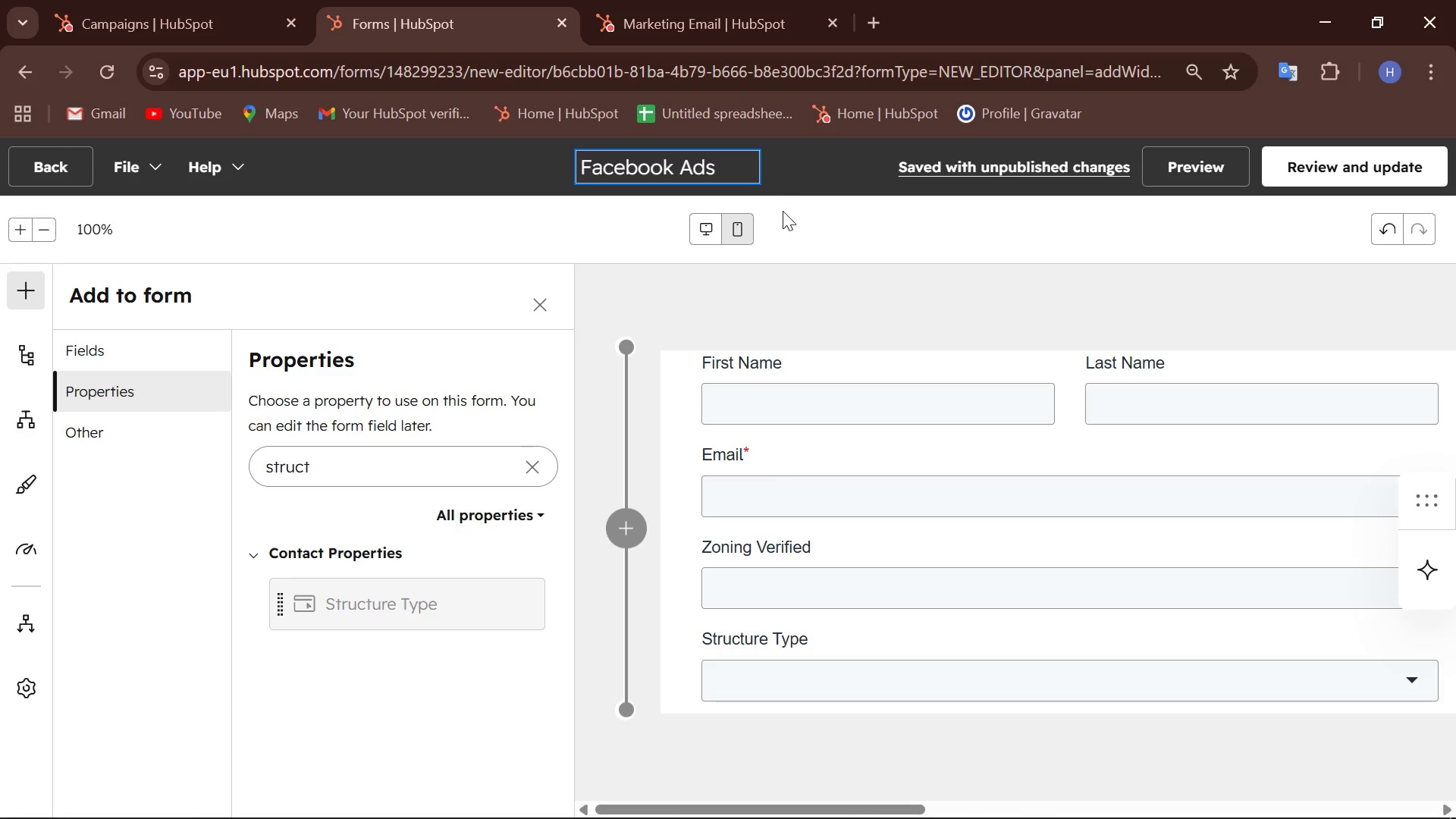 
left_click([821, 173])
 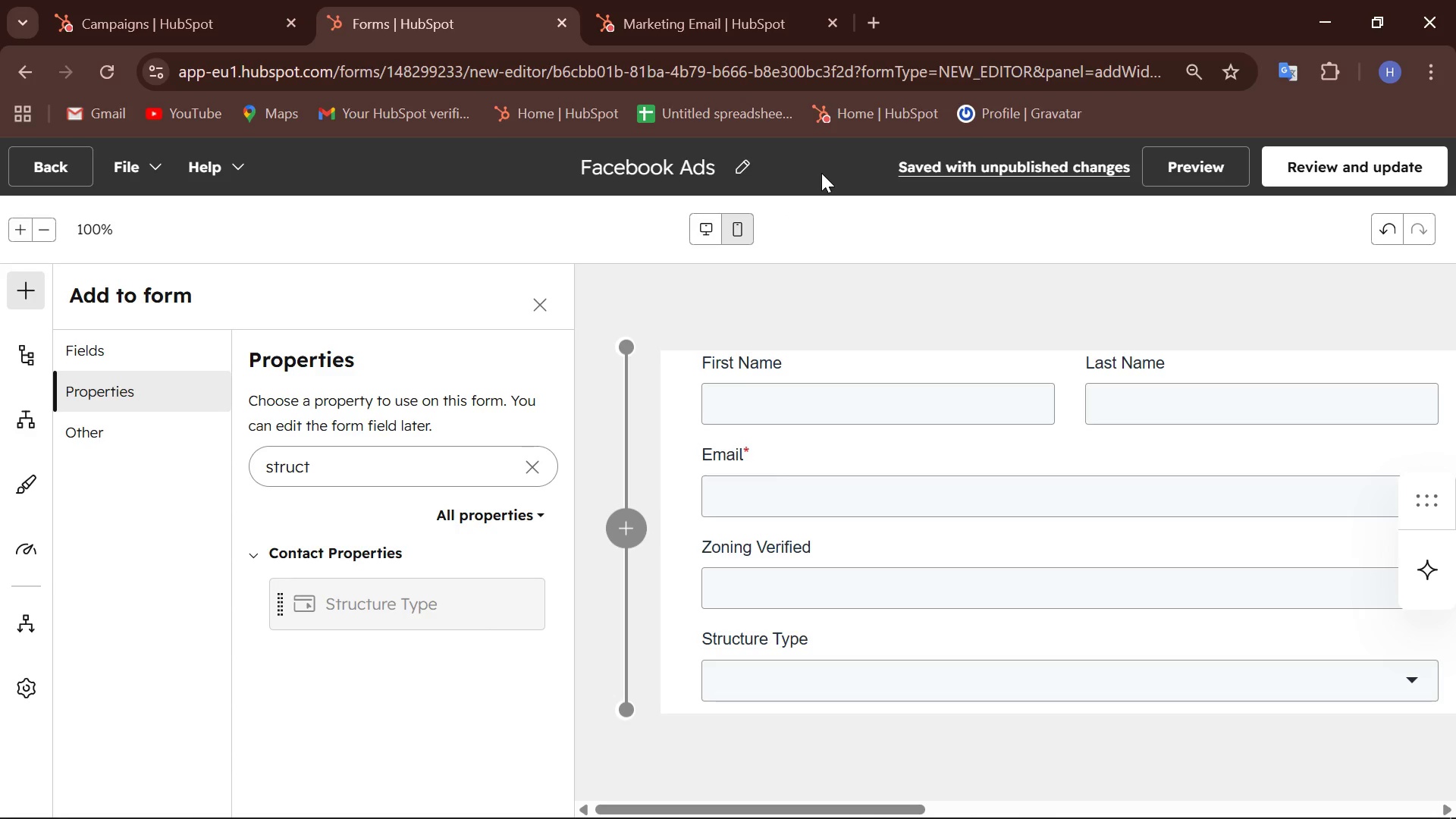 
wait(16.78)
 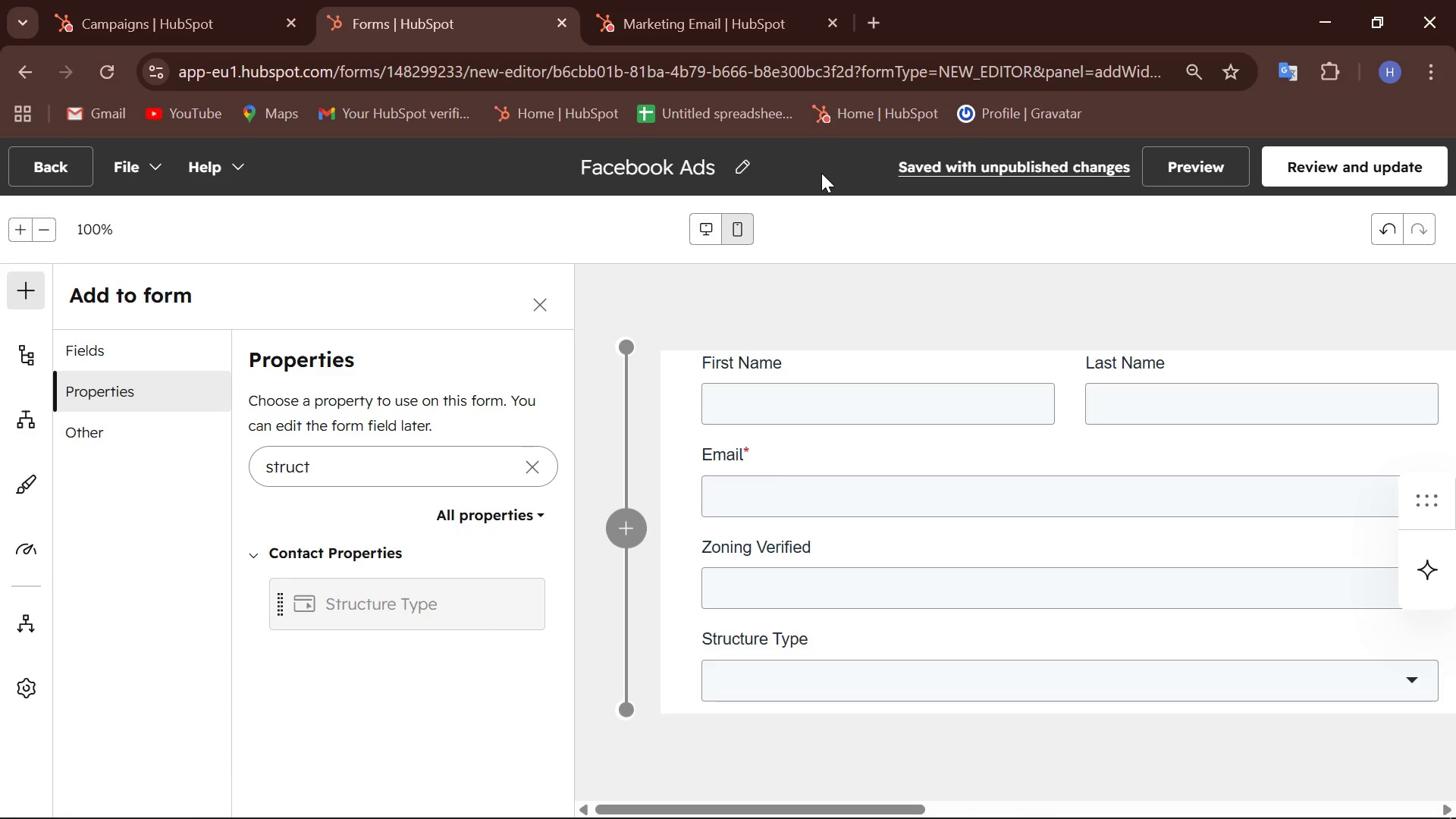 
left_click([391, 468])
 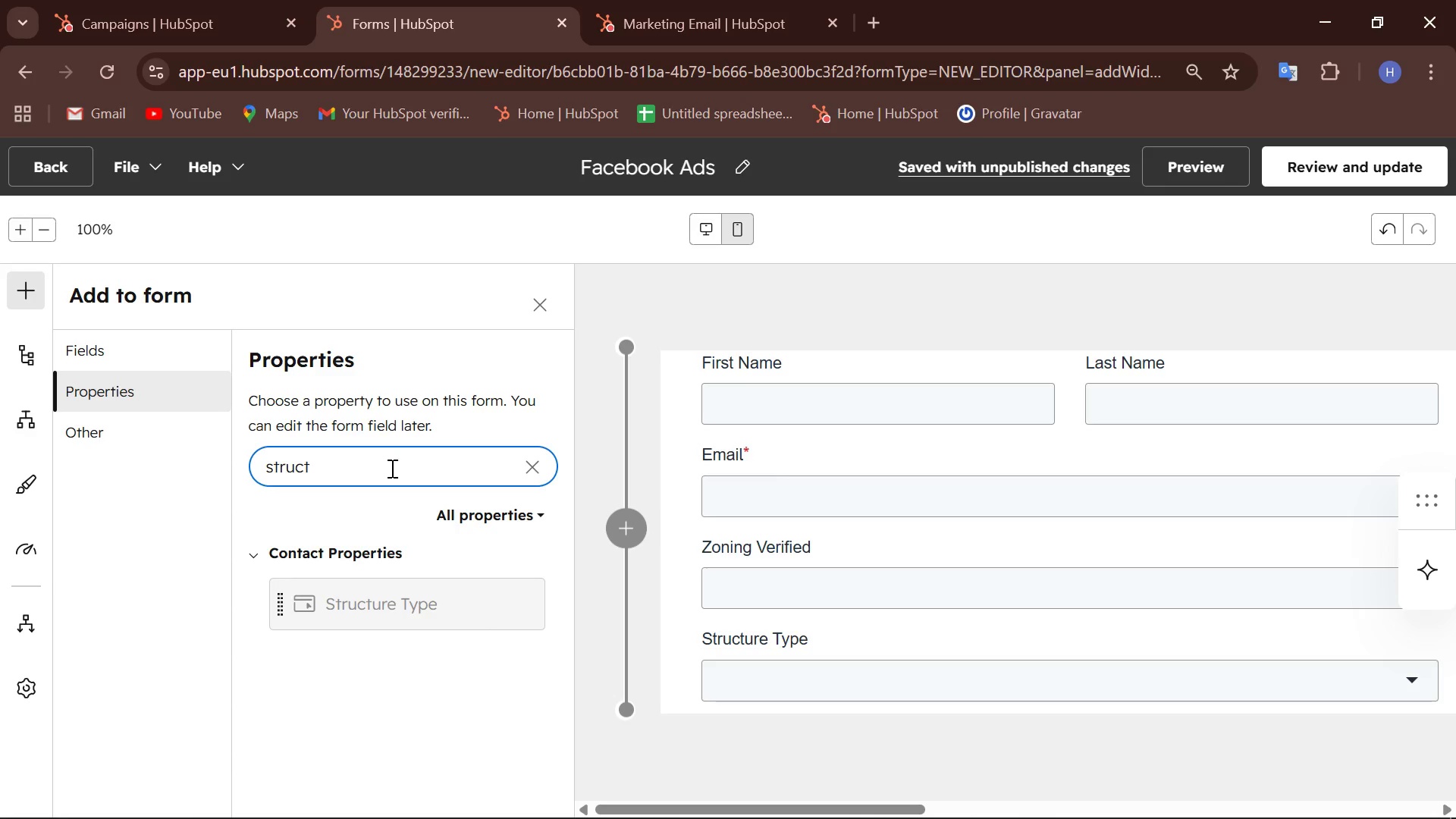 
hold_key(key=Backspace, duration=0.92)
 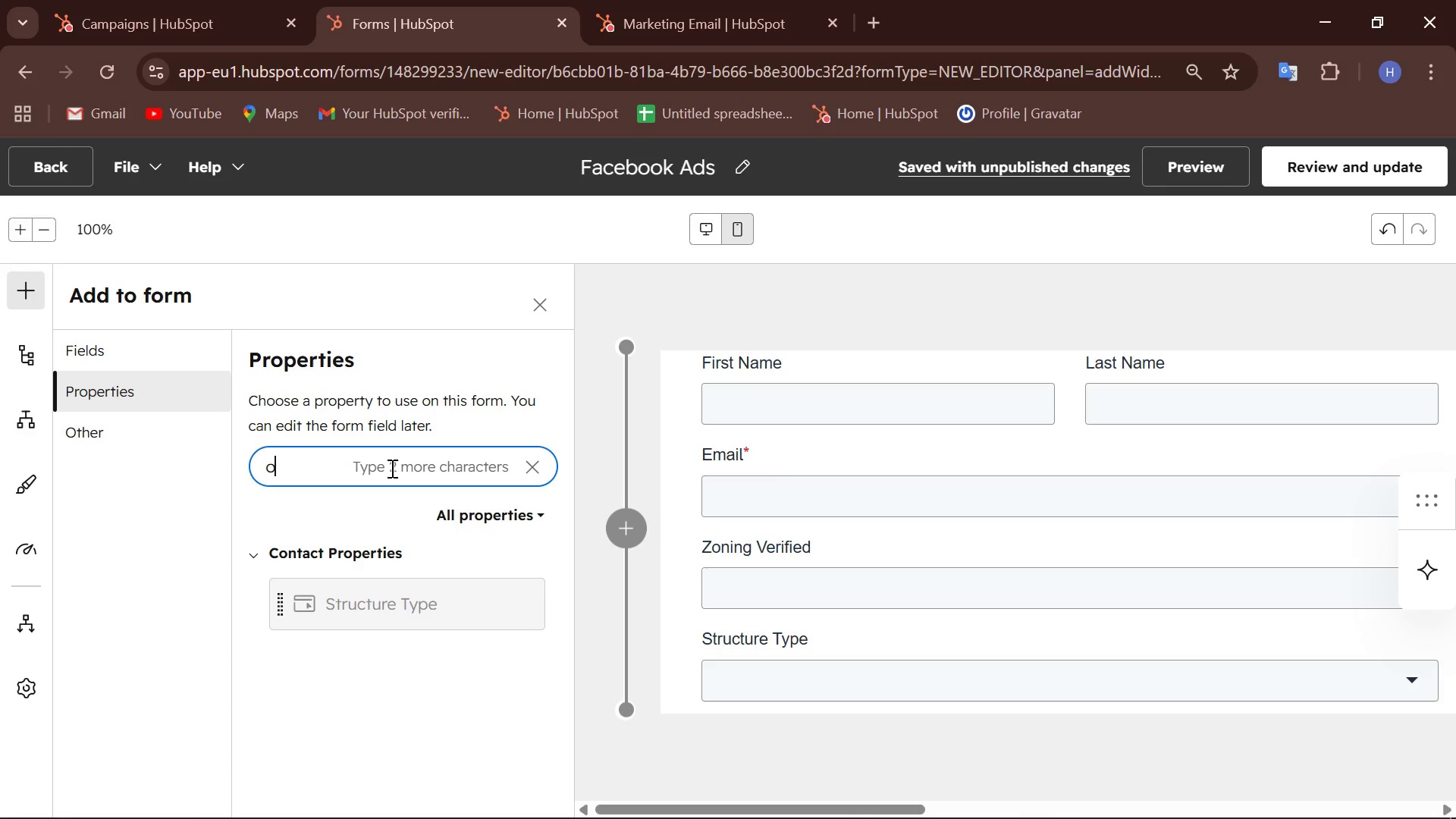 
type(orginal)
 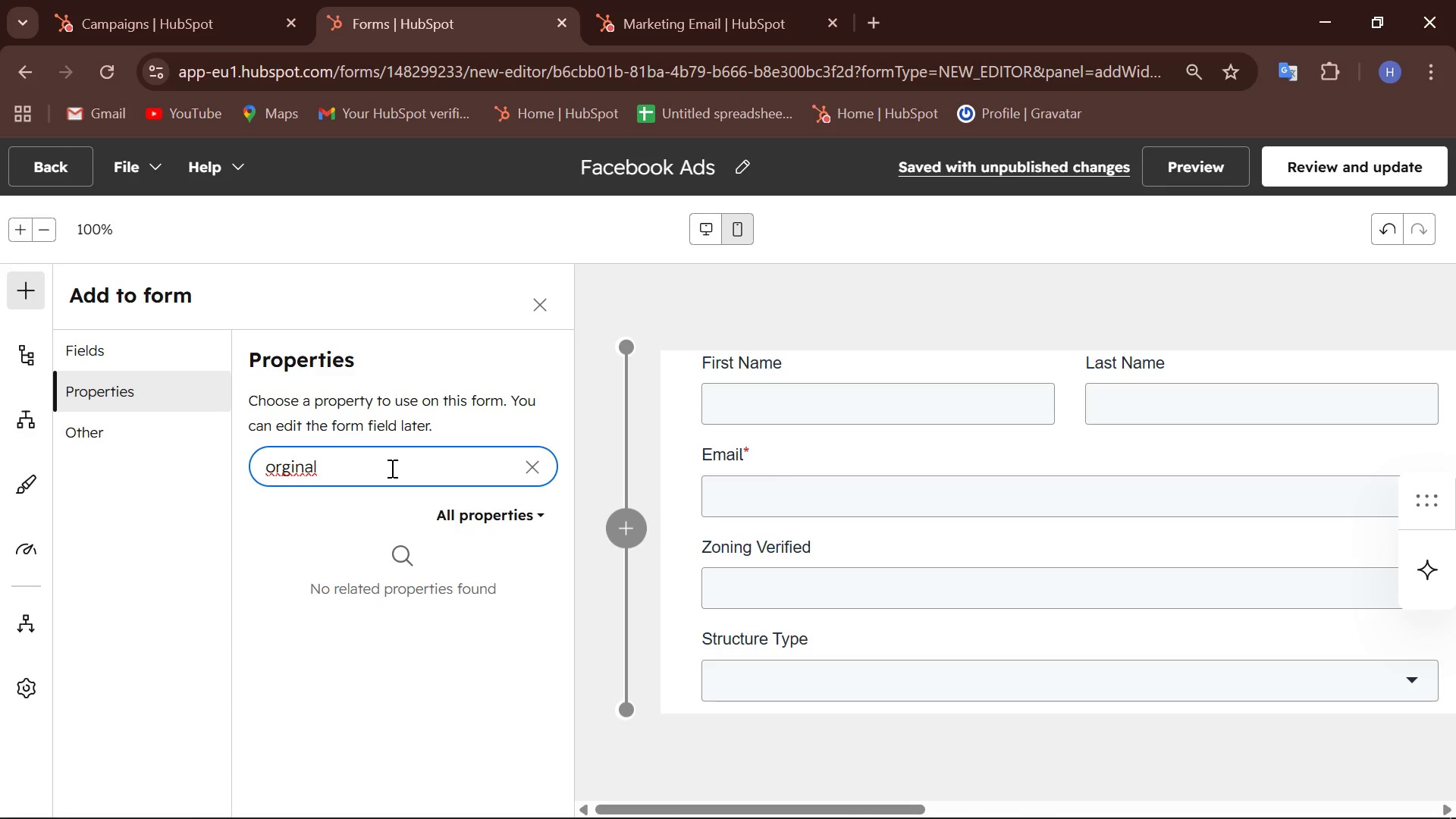 
key(ArrowLeft)
 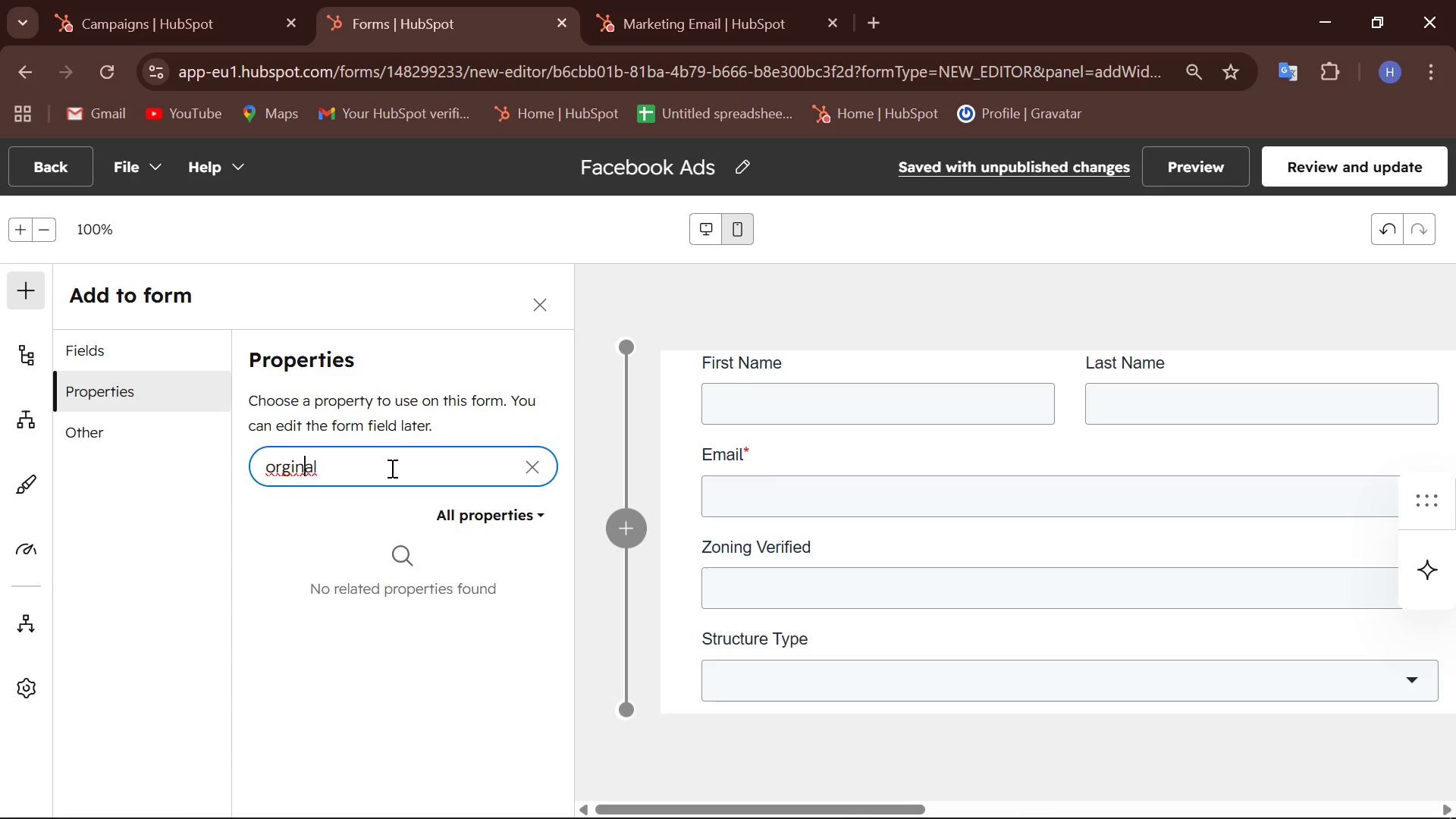 
key(ArrowLeft)
 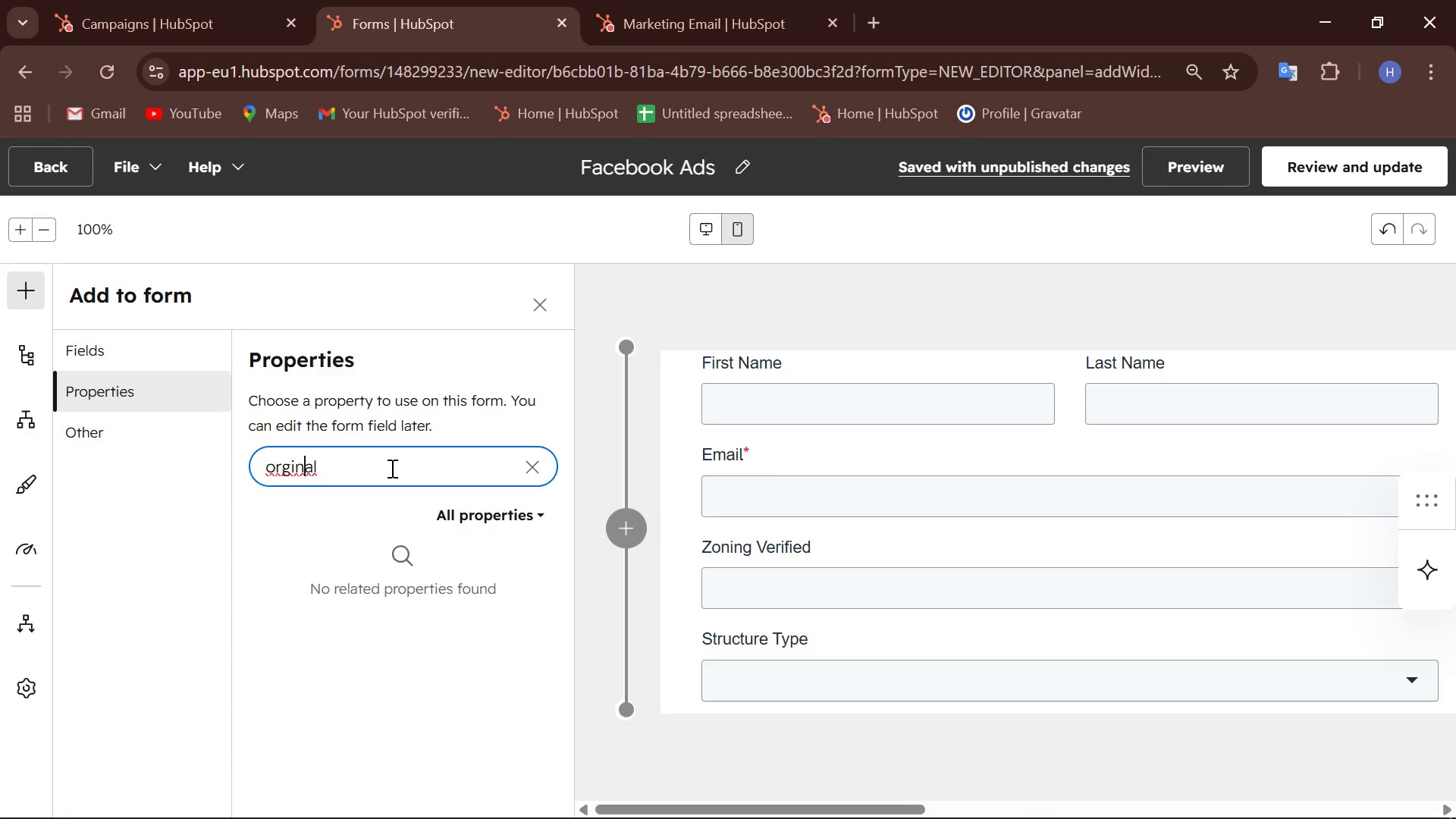 
key(ArrowLeft)
 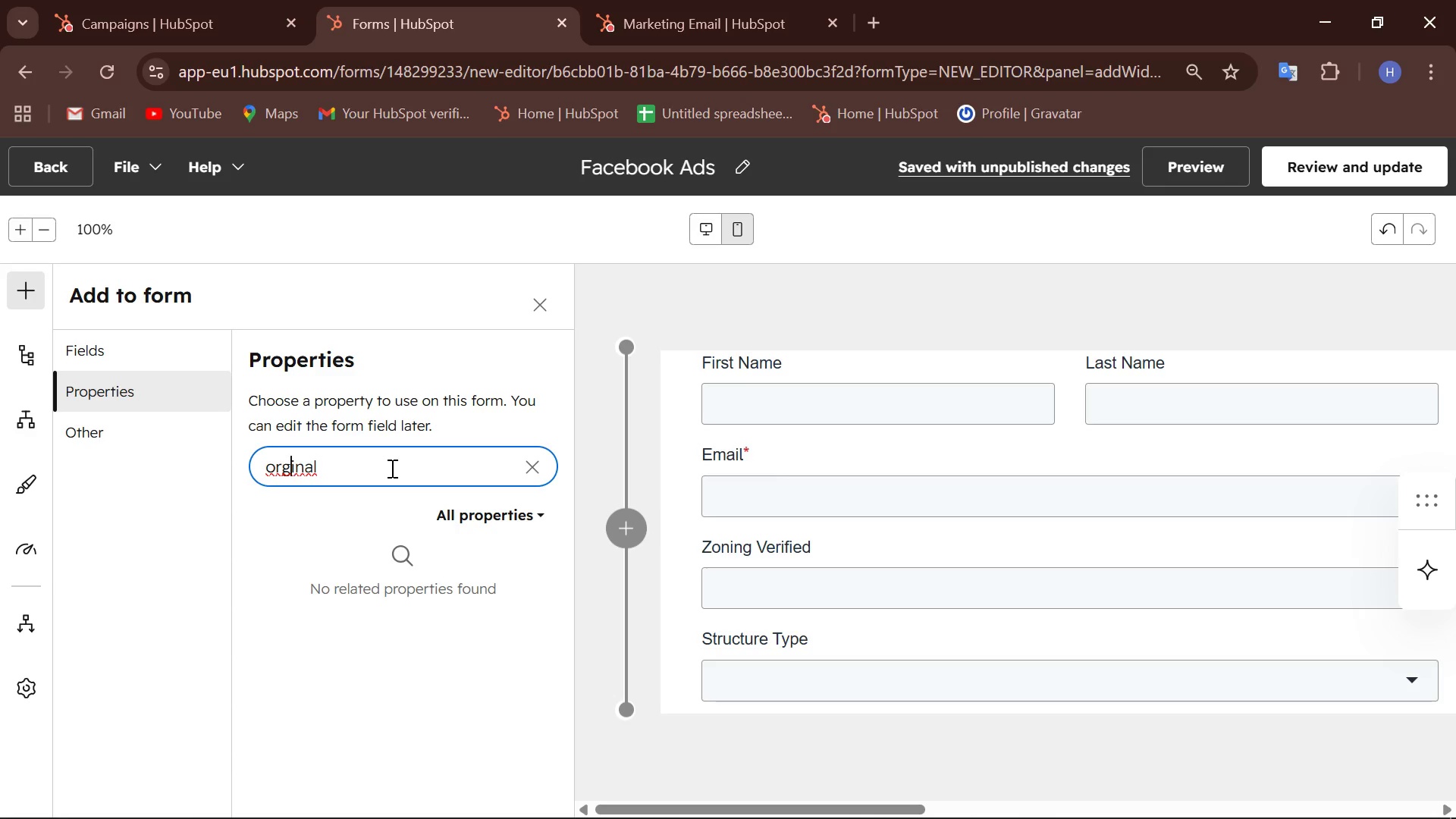 
key(ArrowLeft)
 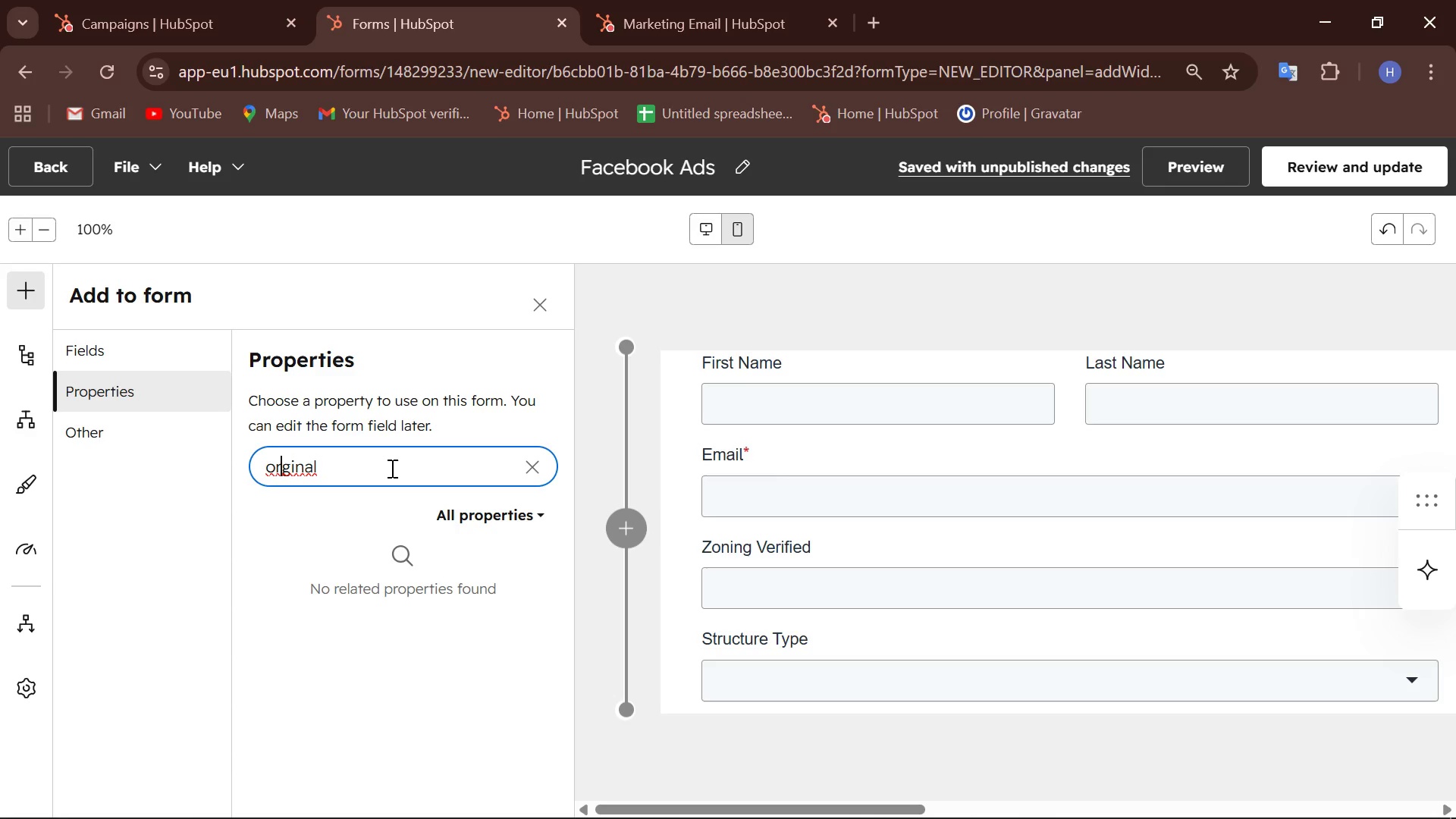 
key(ArrowLeft)
 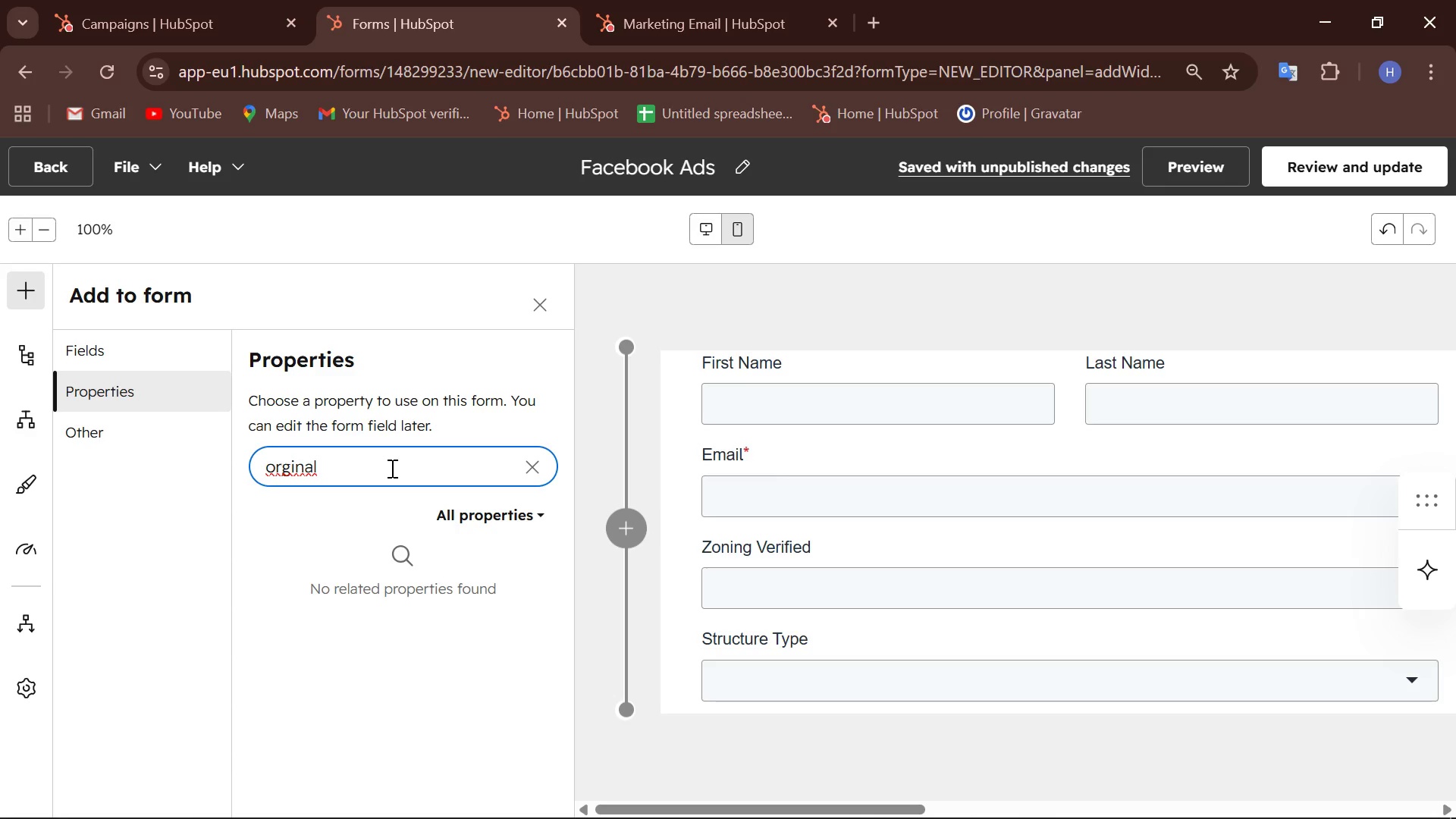 
key(I)
 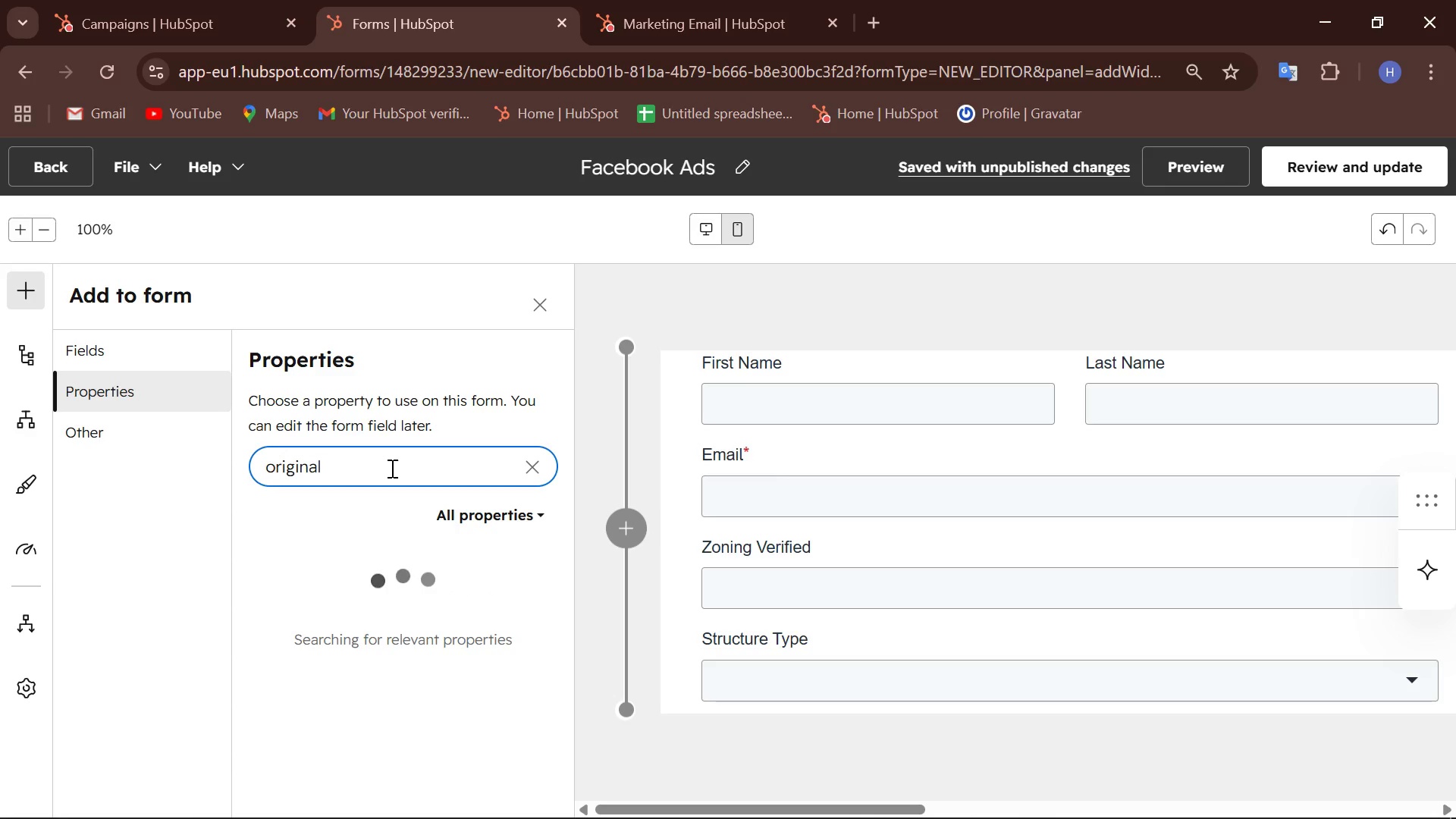 
hold_key(key=ArrowRight, duration=0.59)
 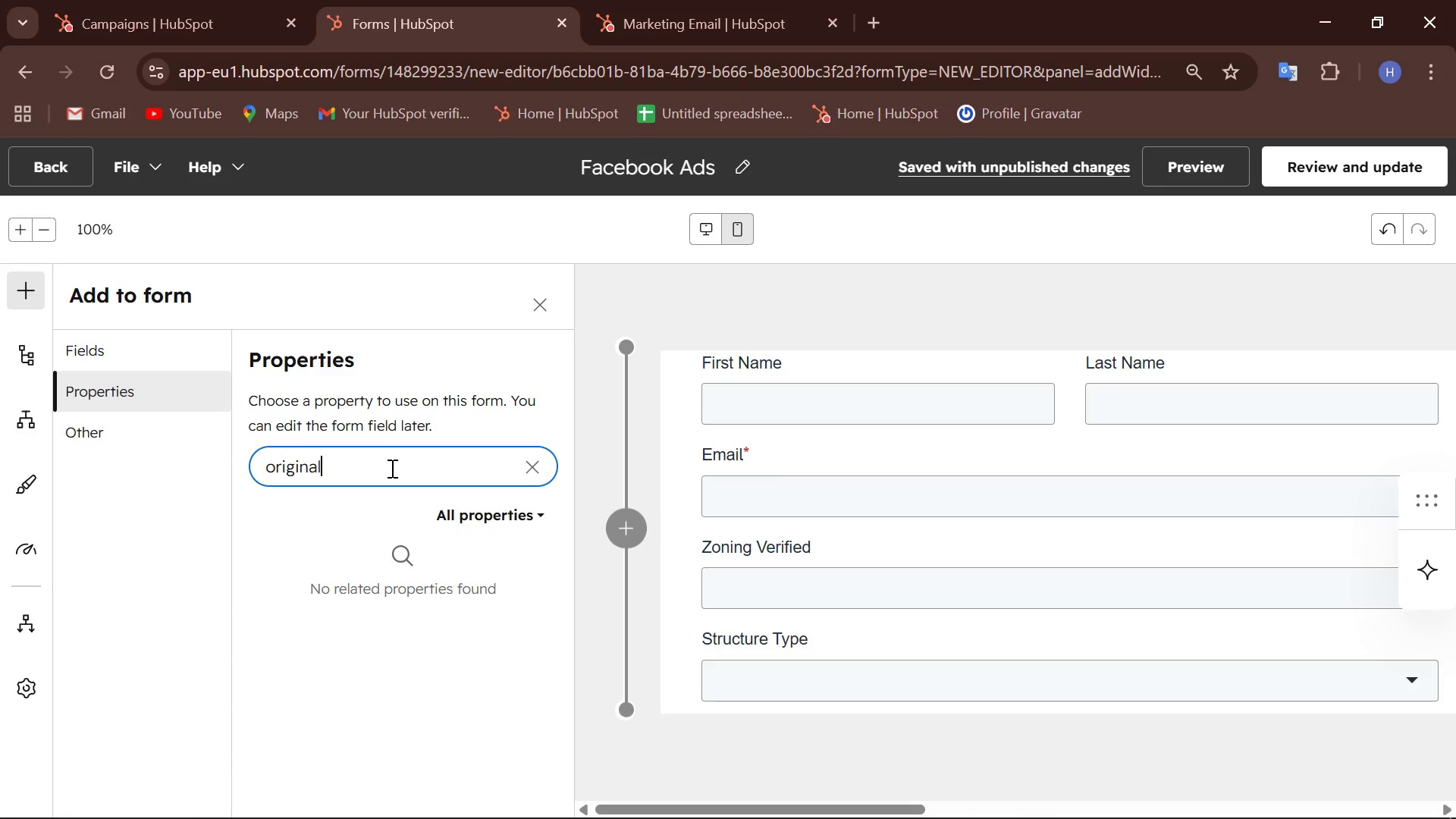 
key(ArrowRight)
 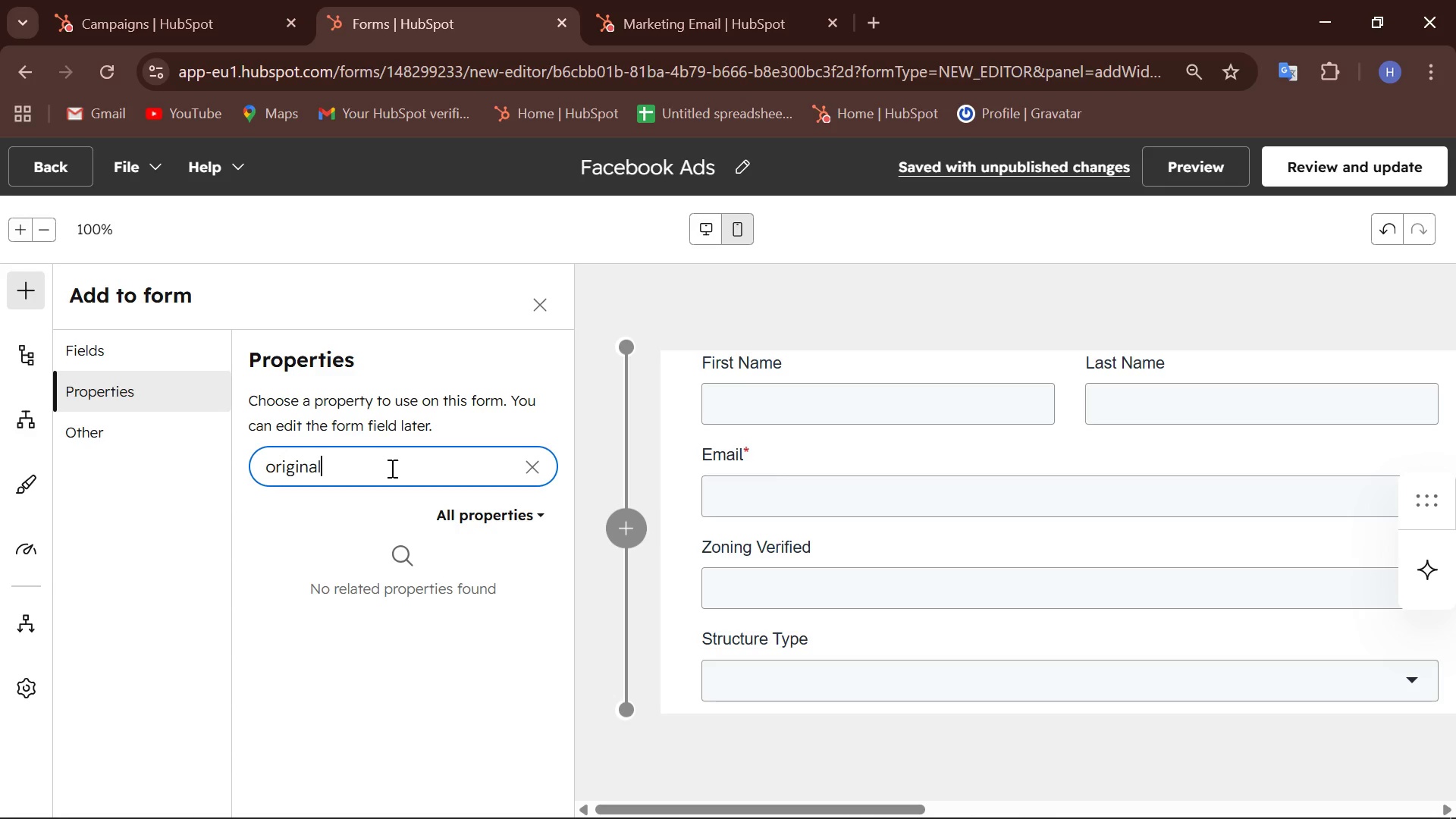 
key(ArrowRight)
 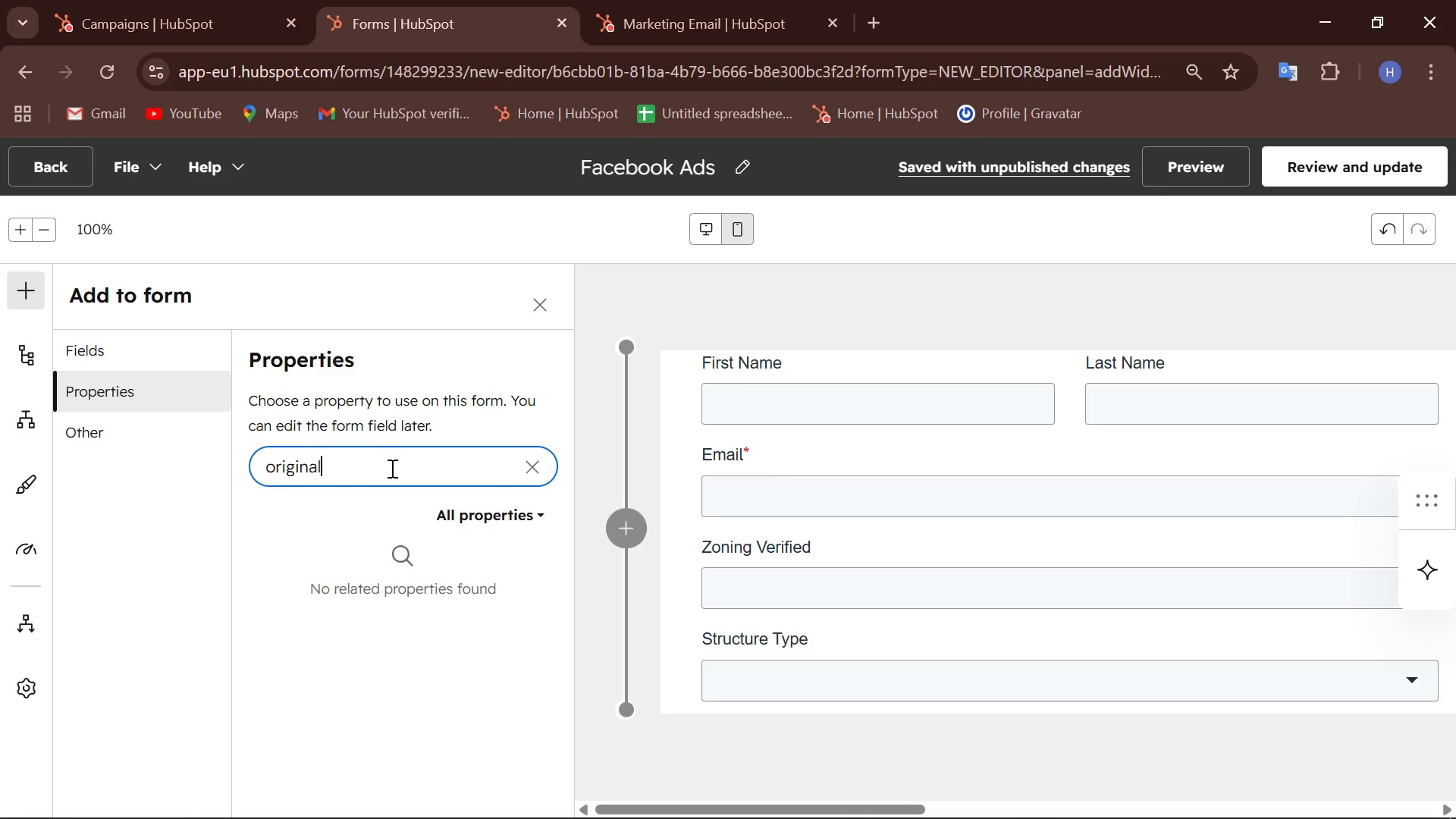 
key(Backspace)
 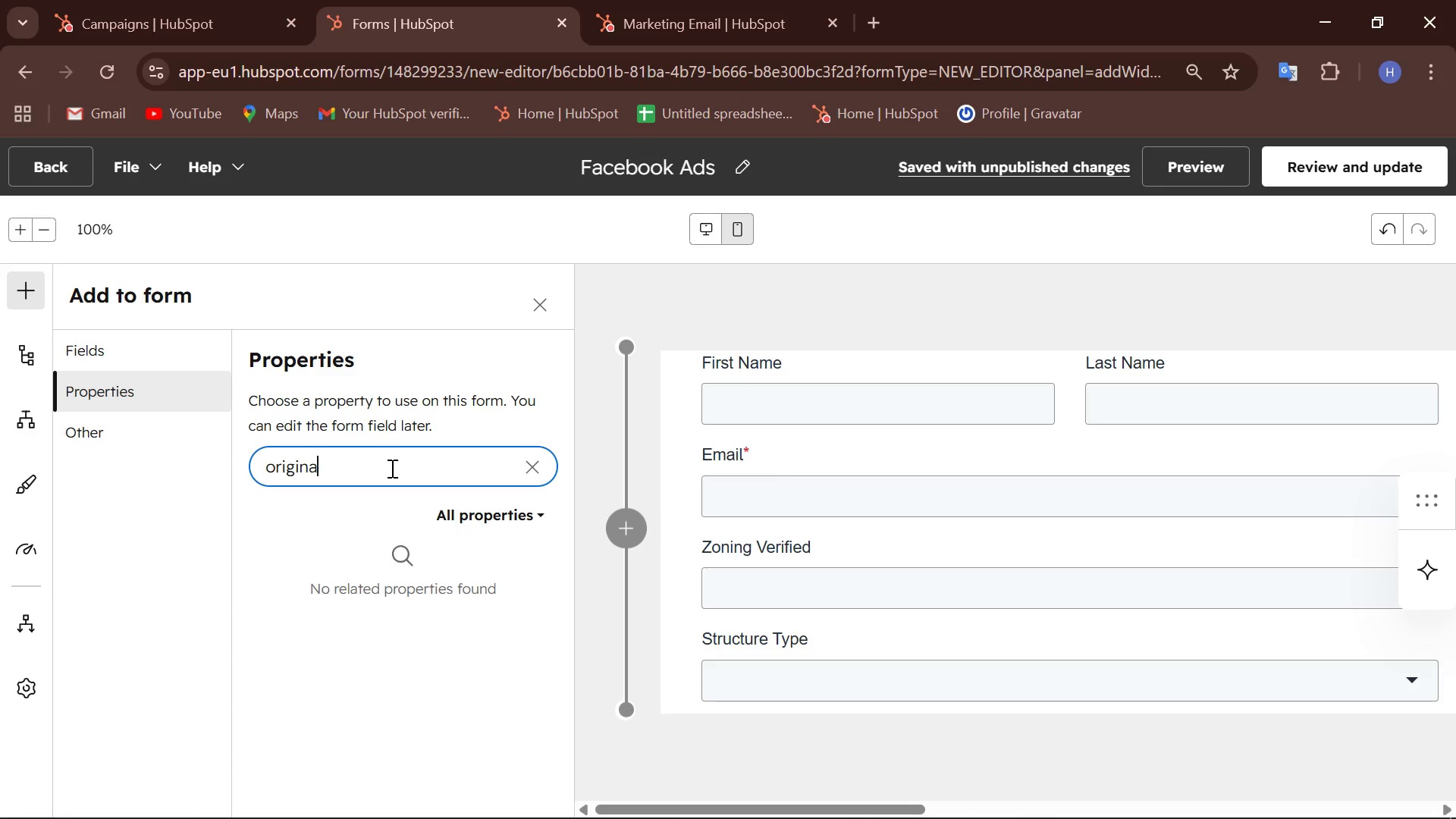 
hold_key(key=Backspace, duration=0.78)
 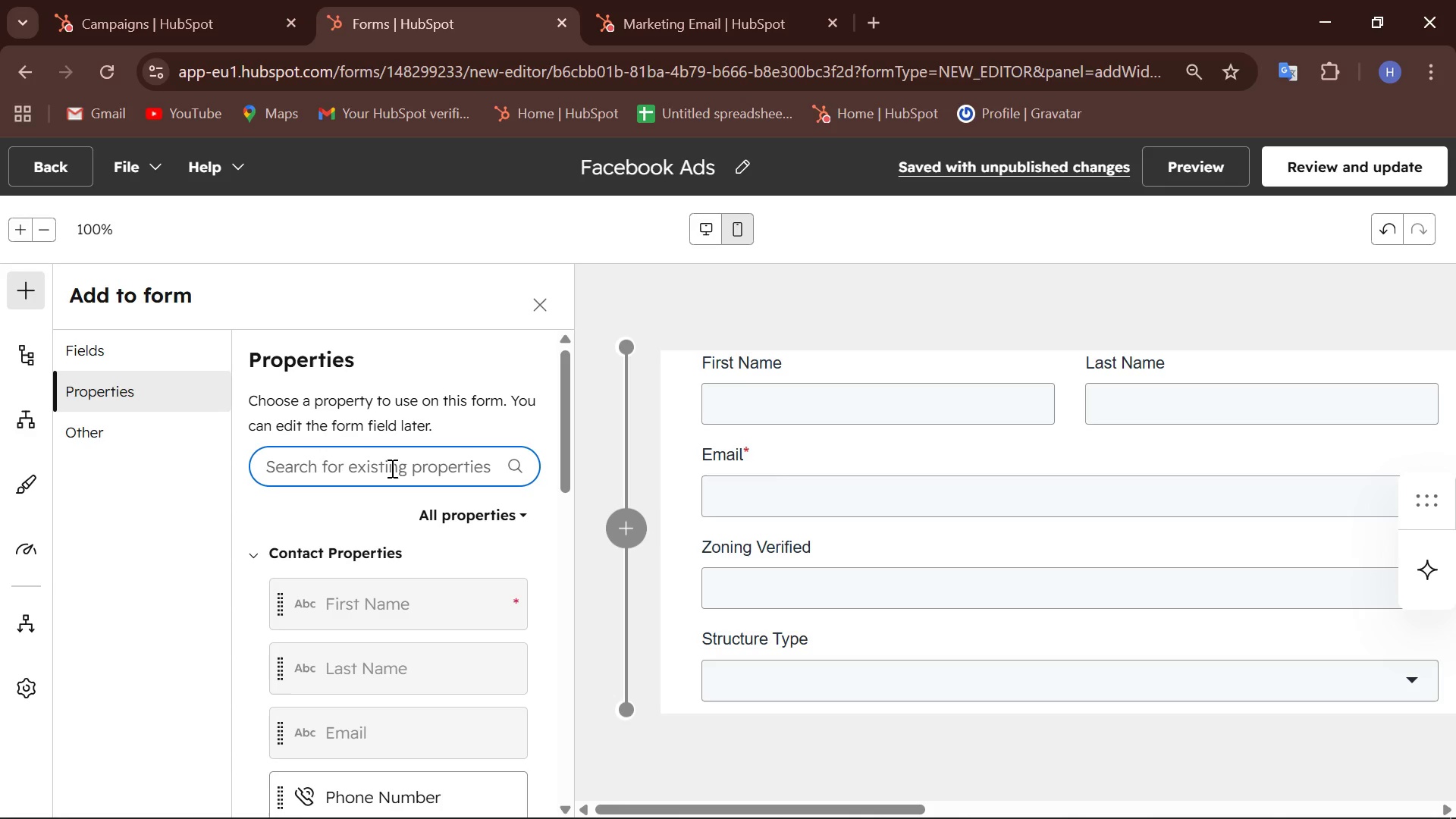 
type(ORGi)
 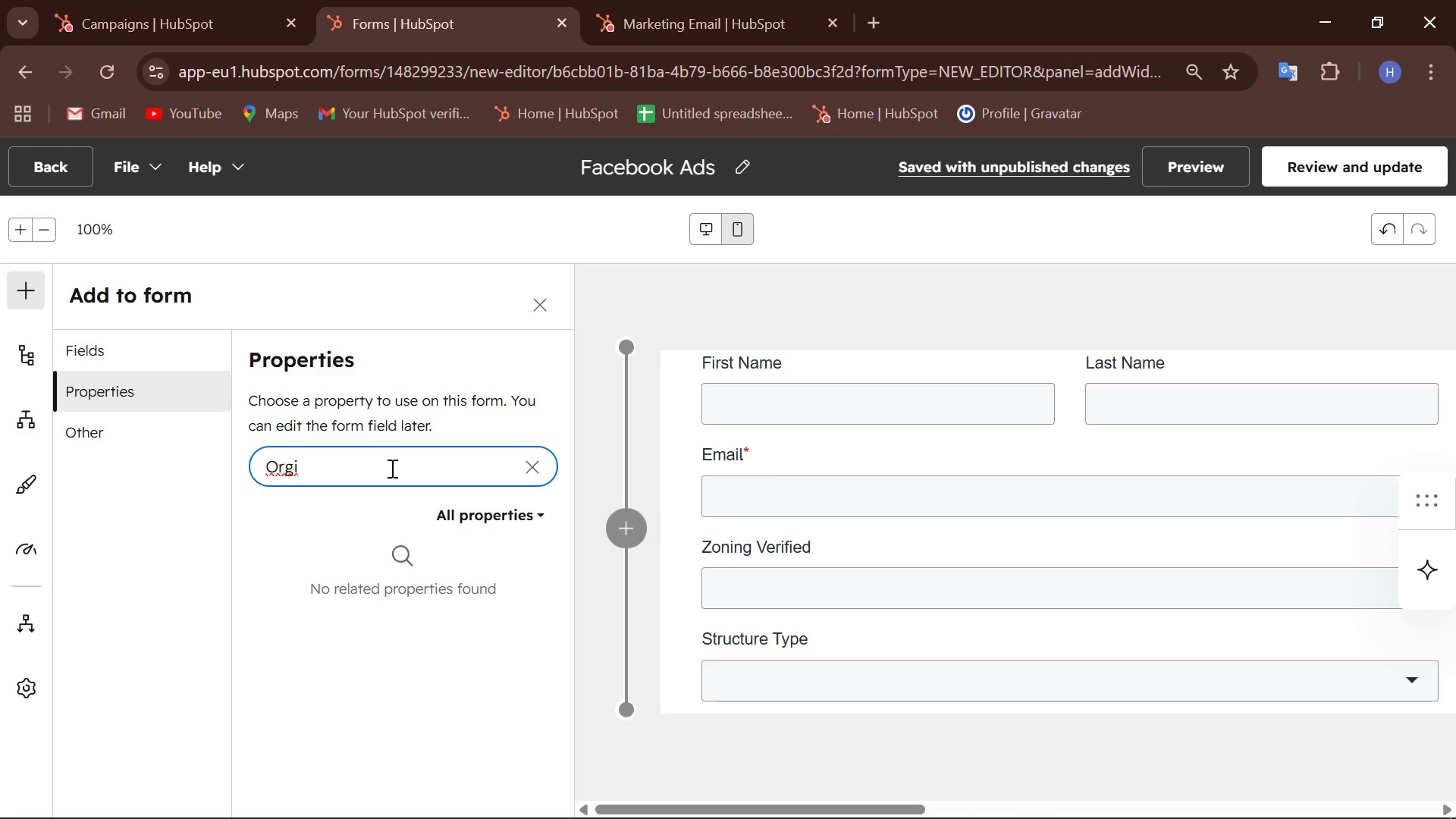 
wait(12.23)
 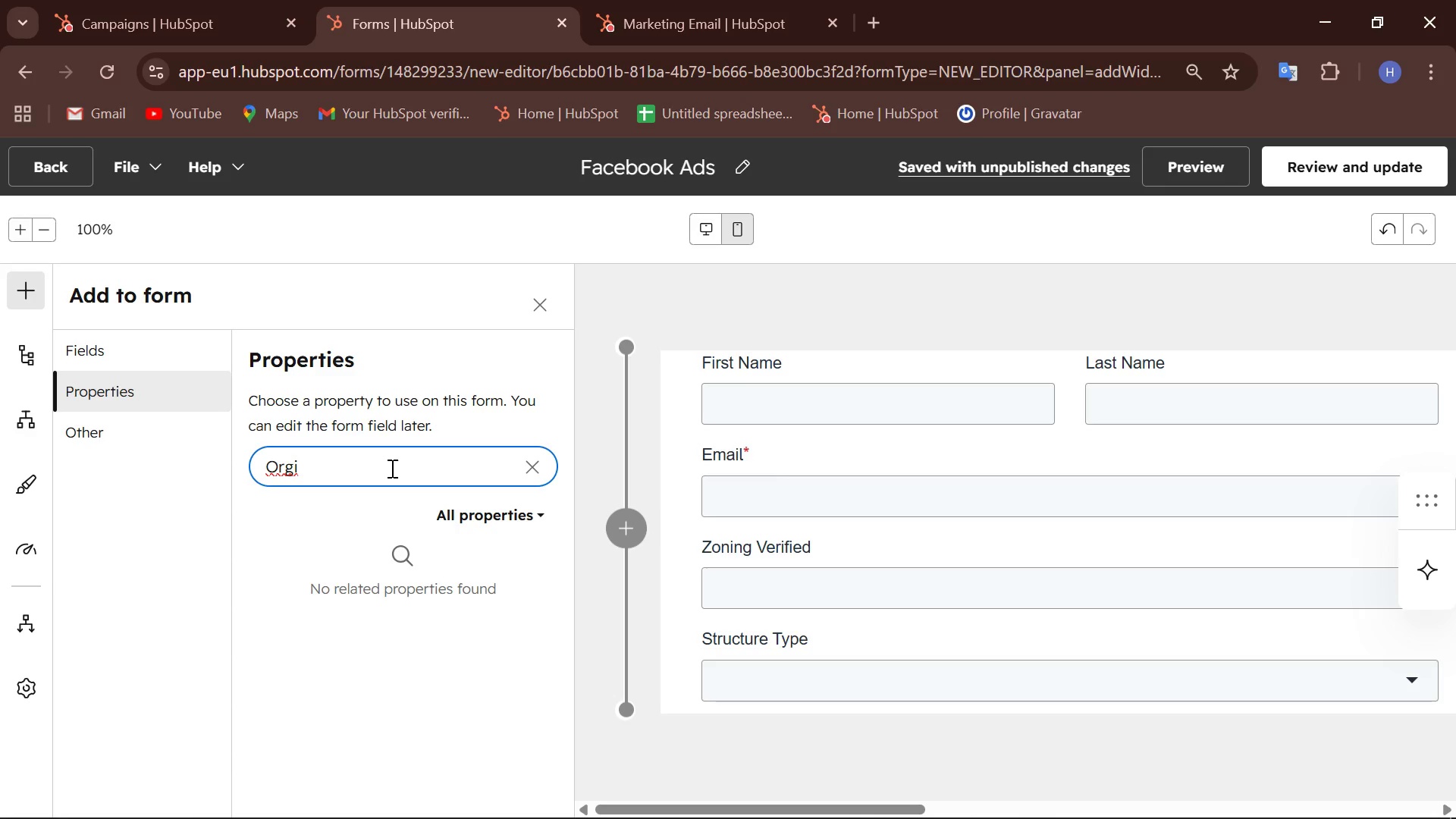 
hold_key(key=Backspace, duration=0.7)
 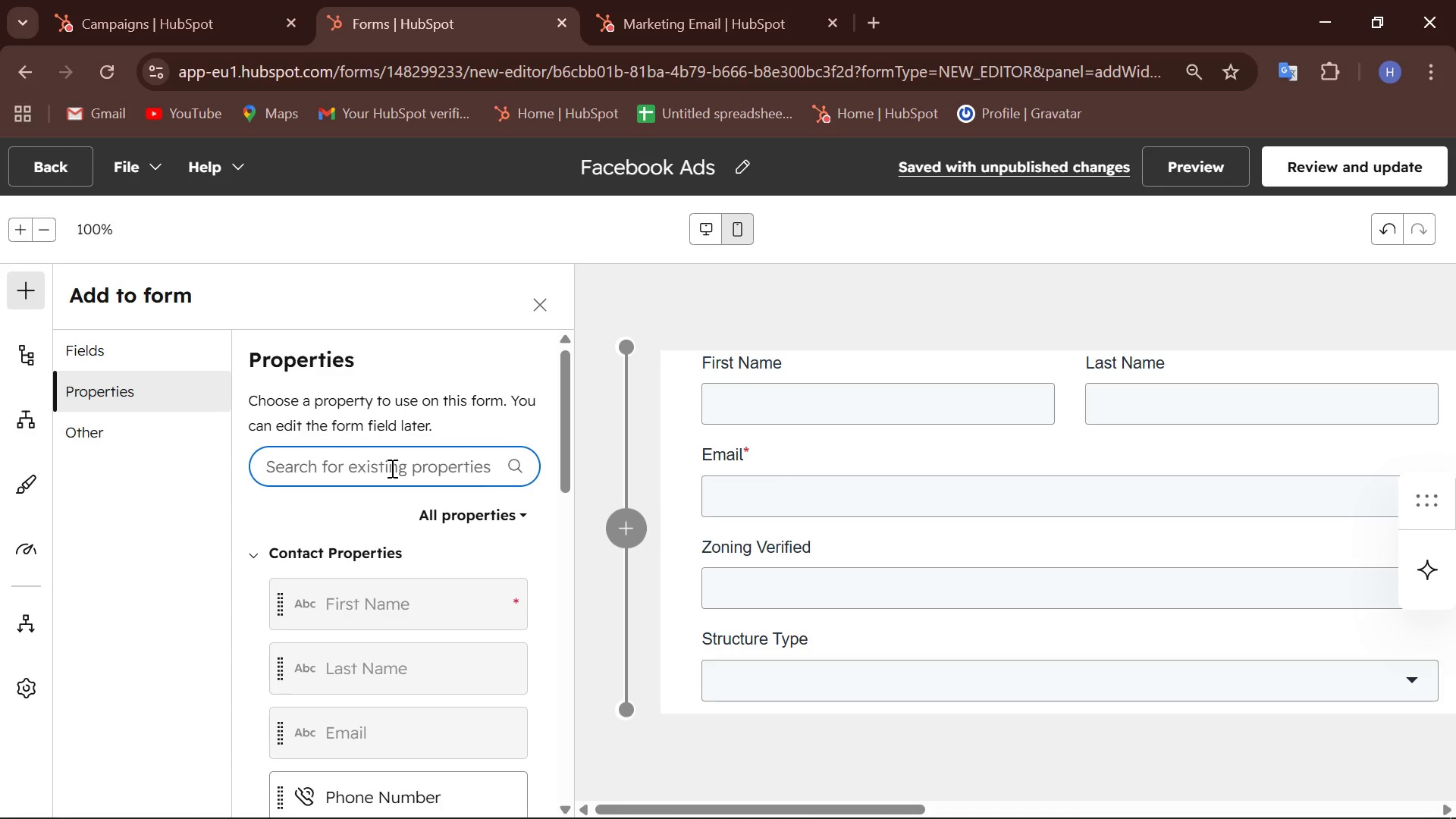 
type(lead)
 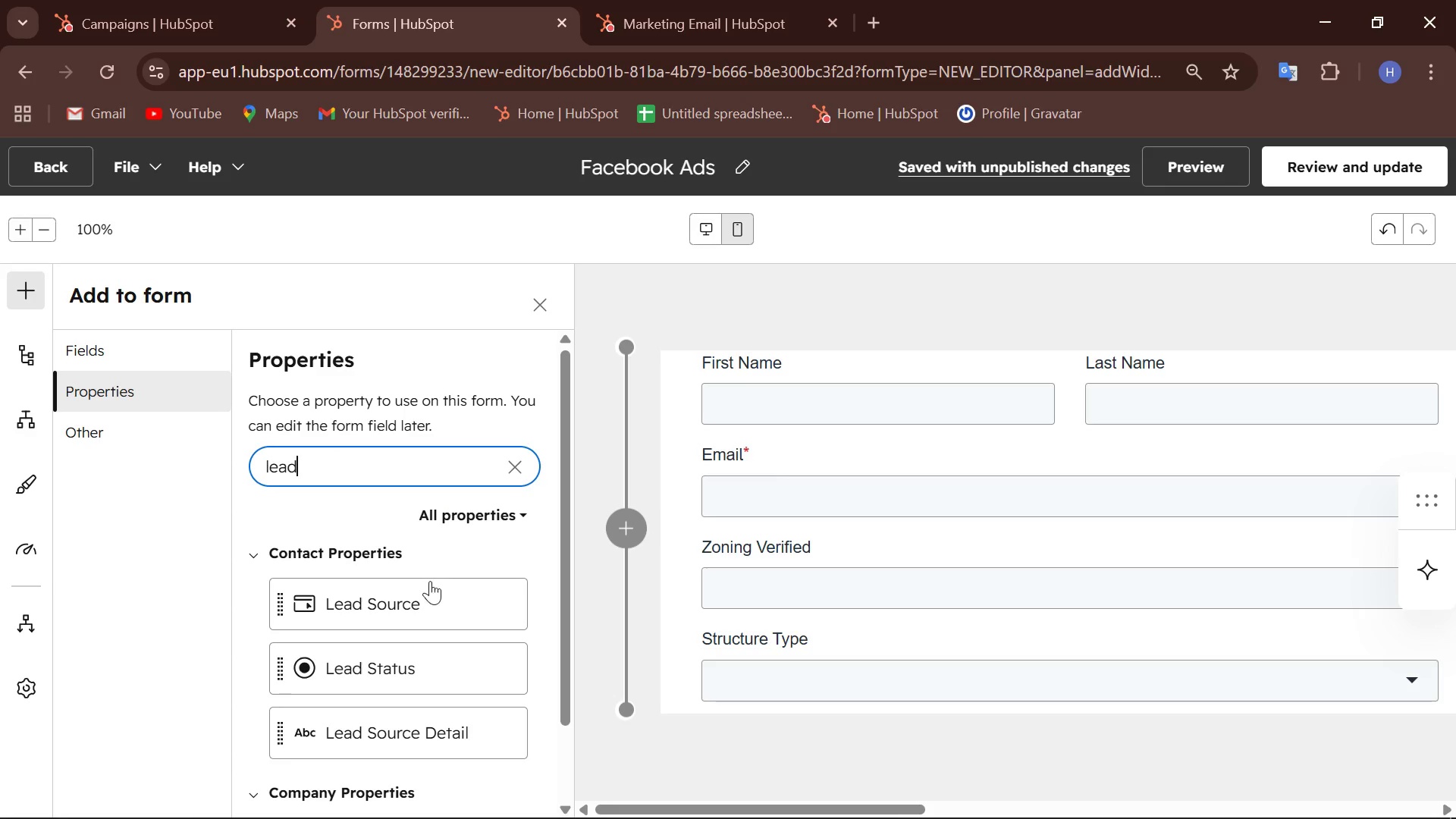 
left_click([434, 601])
 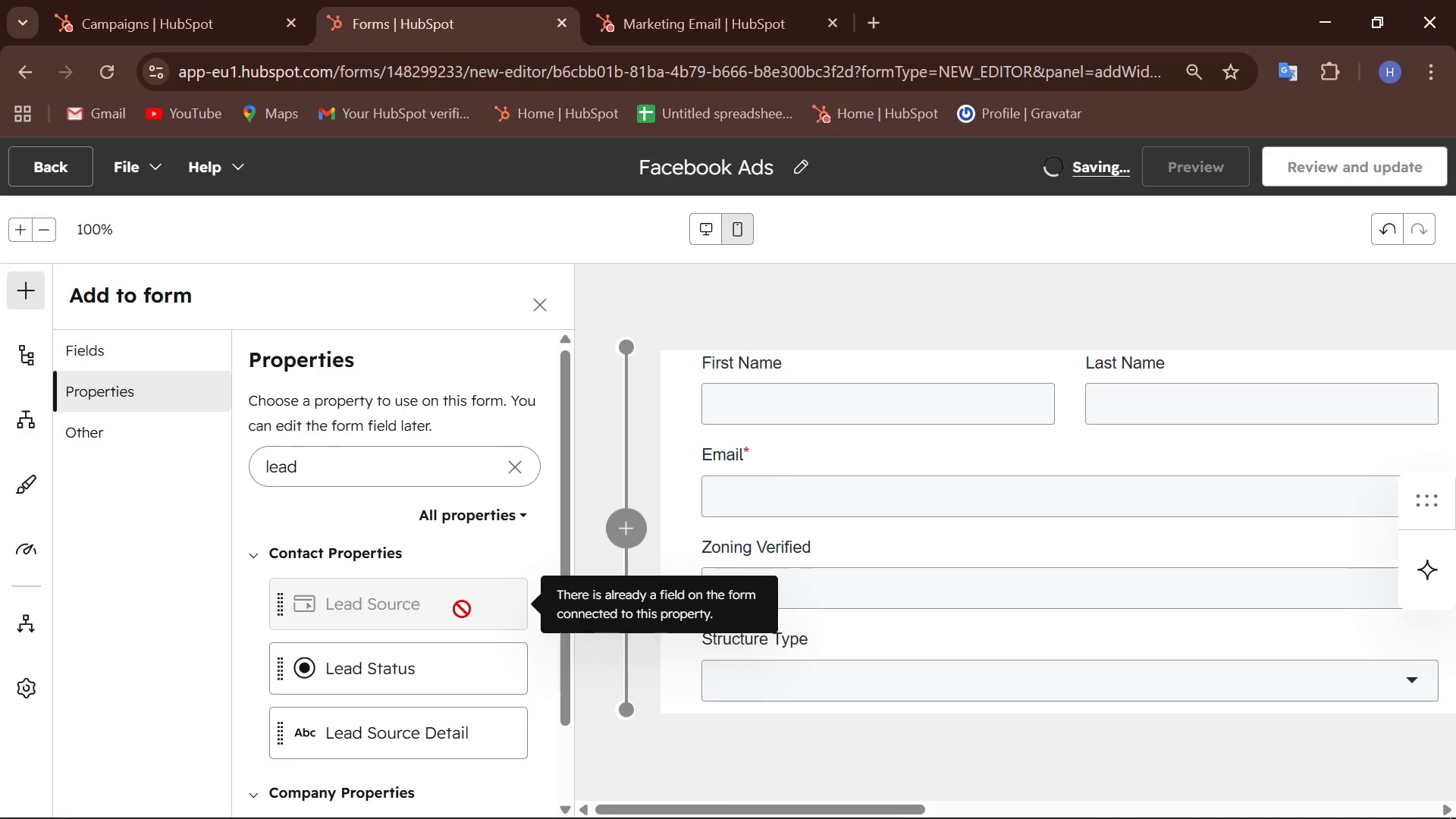 
scroll: coordinate [1090, 542], scroll_direction: down, amount: 2.0
 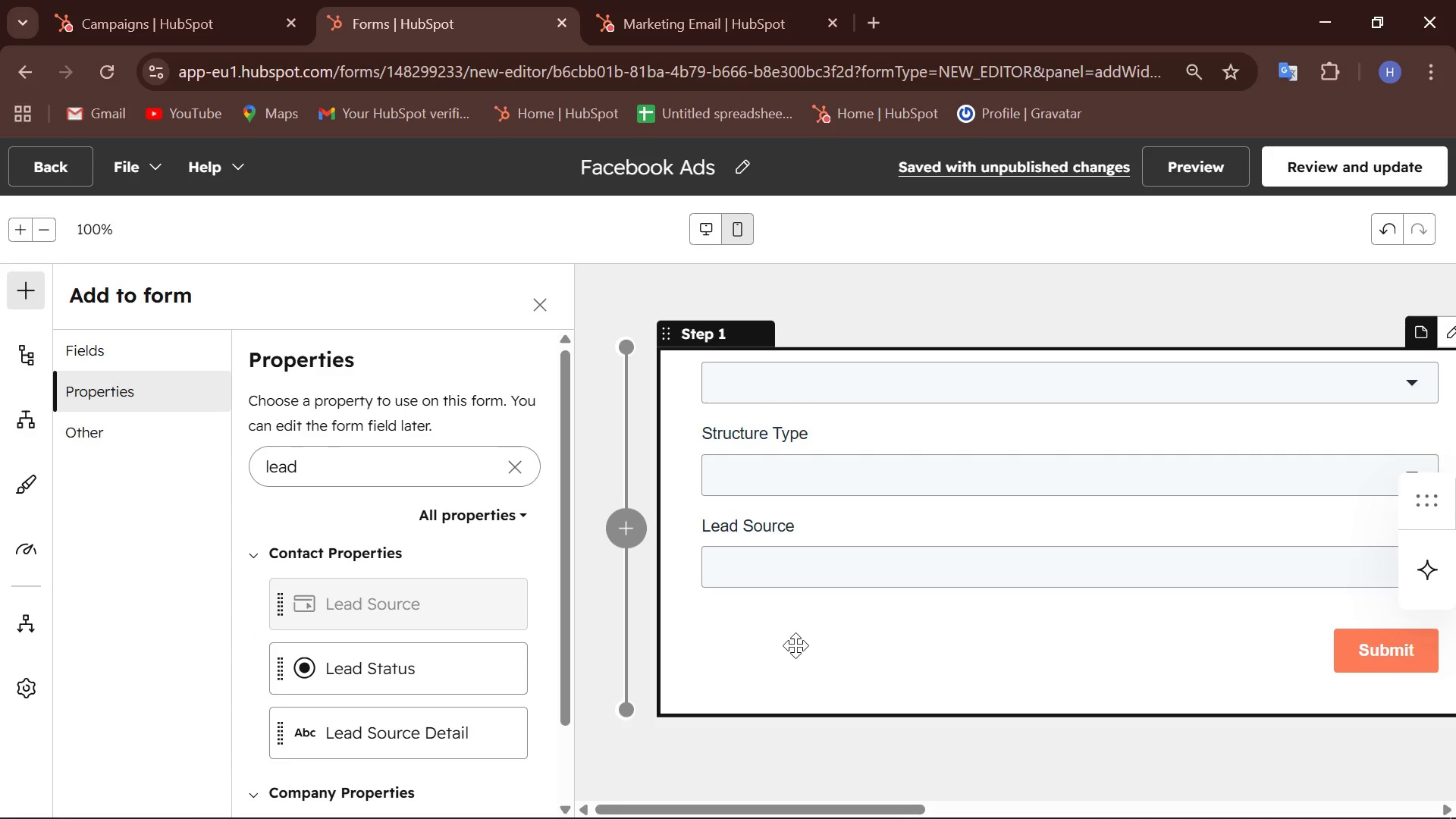 
wait(12.92)
 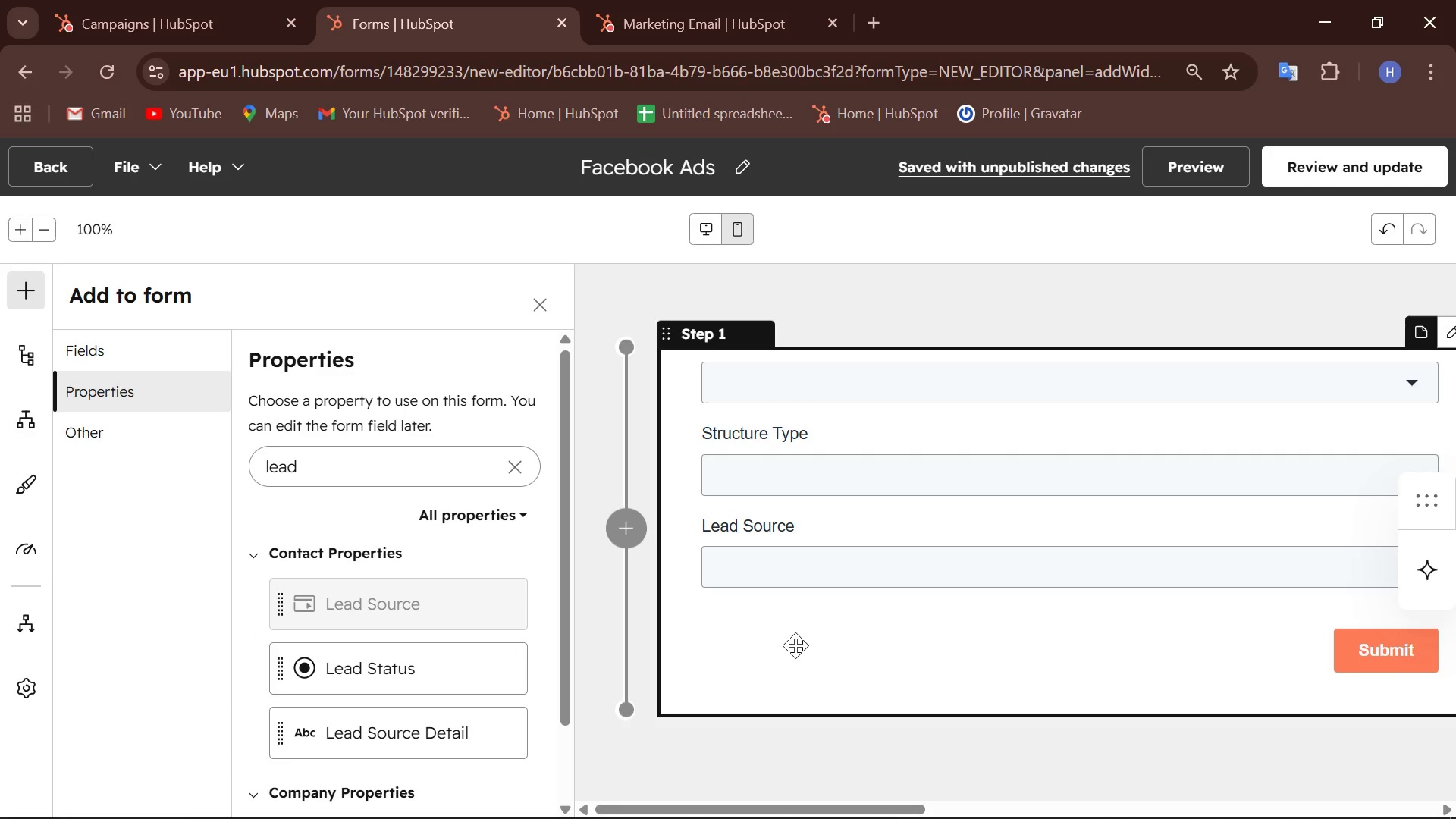 
scroll: coordinate [962, 560], scroll_direction: up, amount: 1.0
 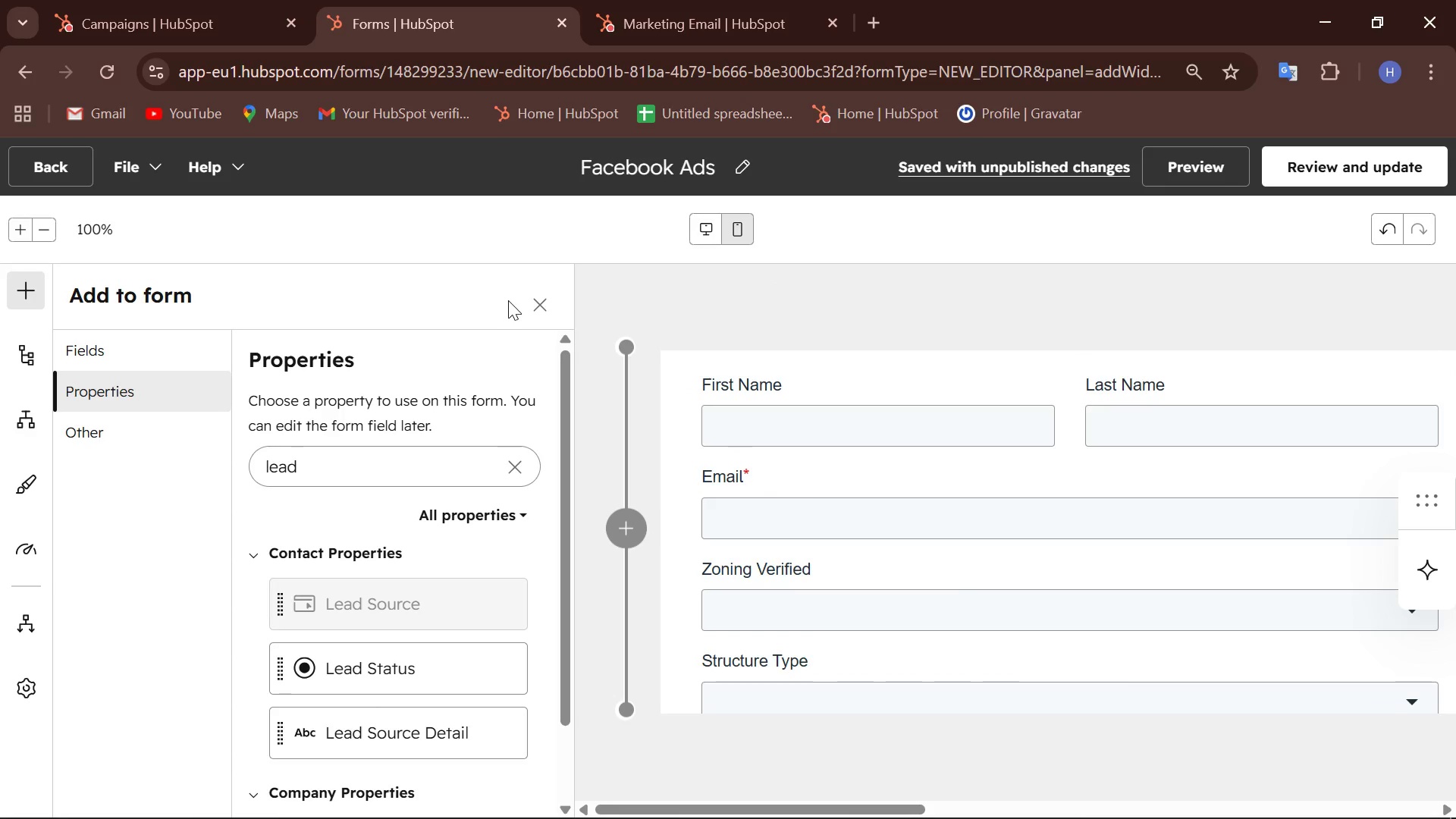 
wait(7.58)
 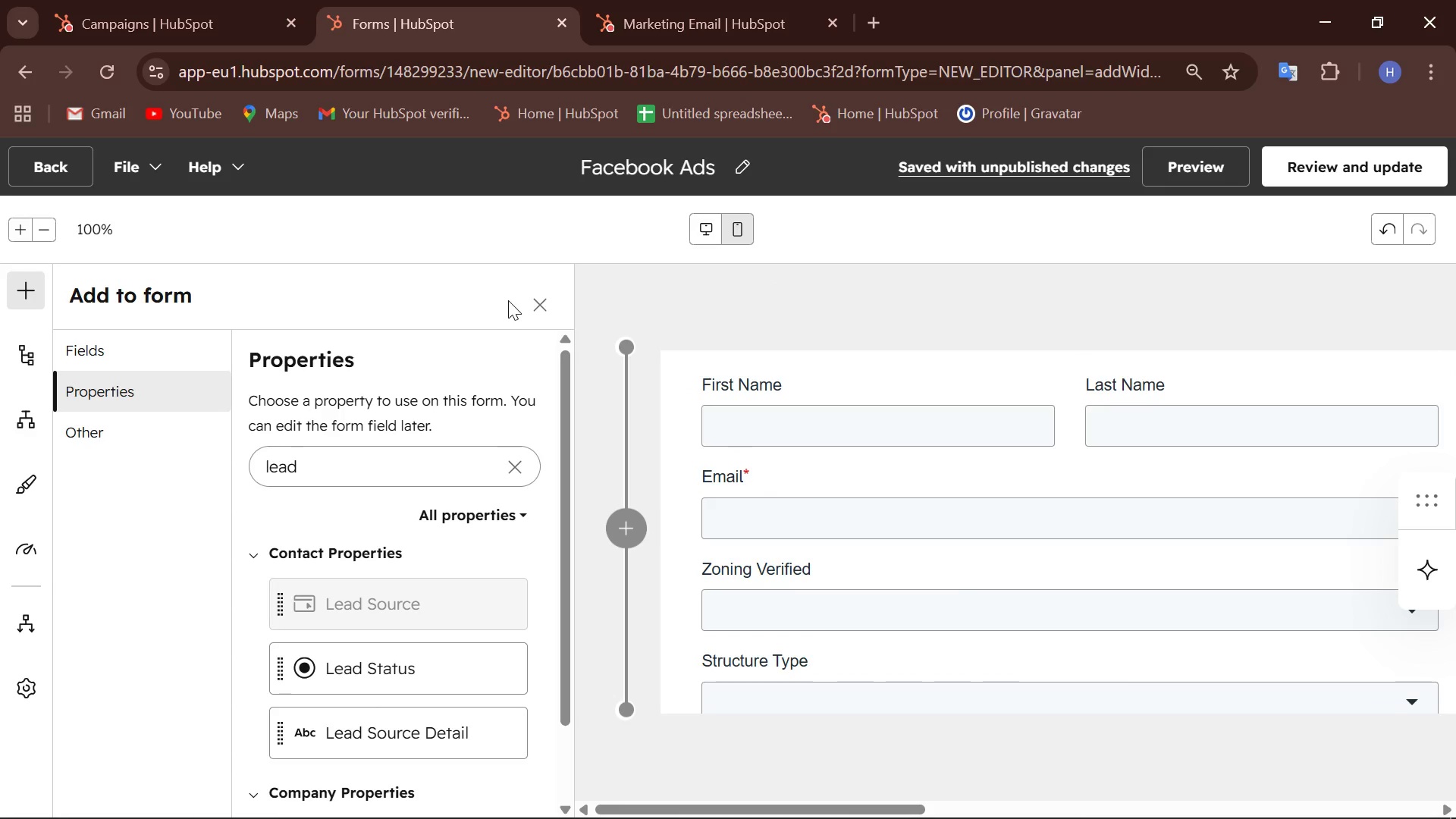 
left_click([548, 298])
 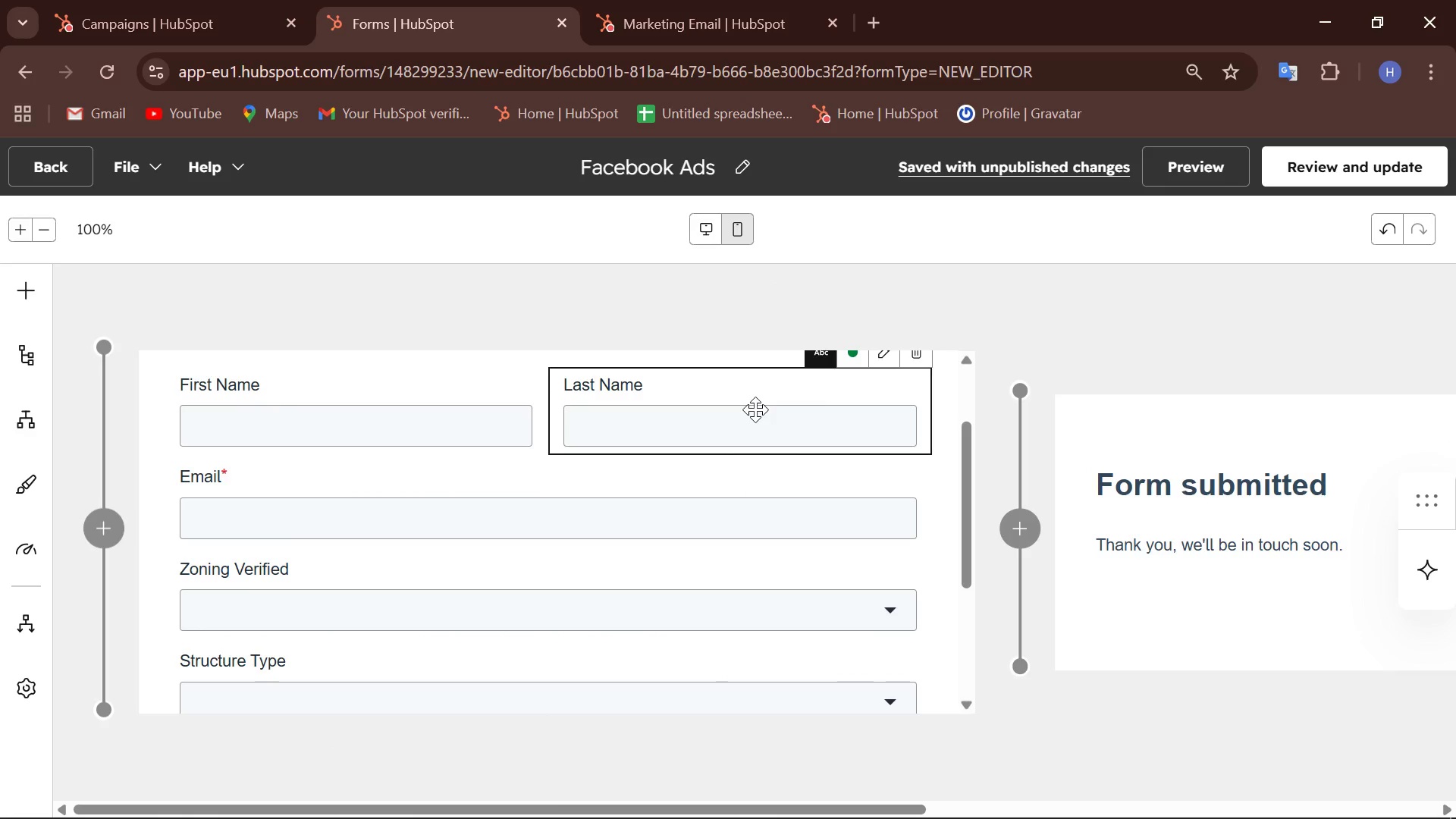 
wait(21.03)
 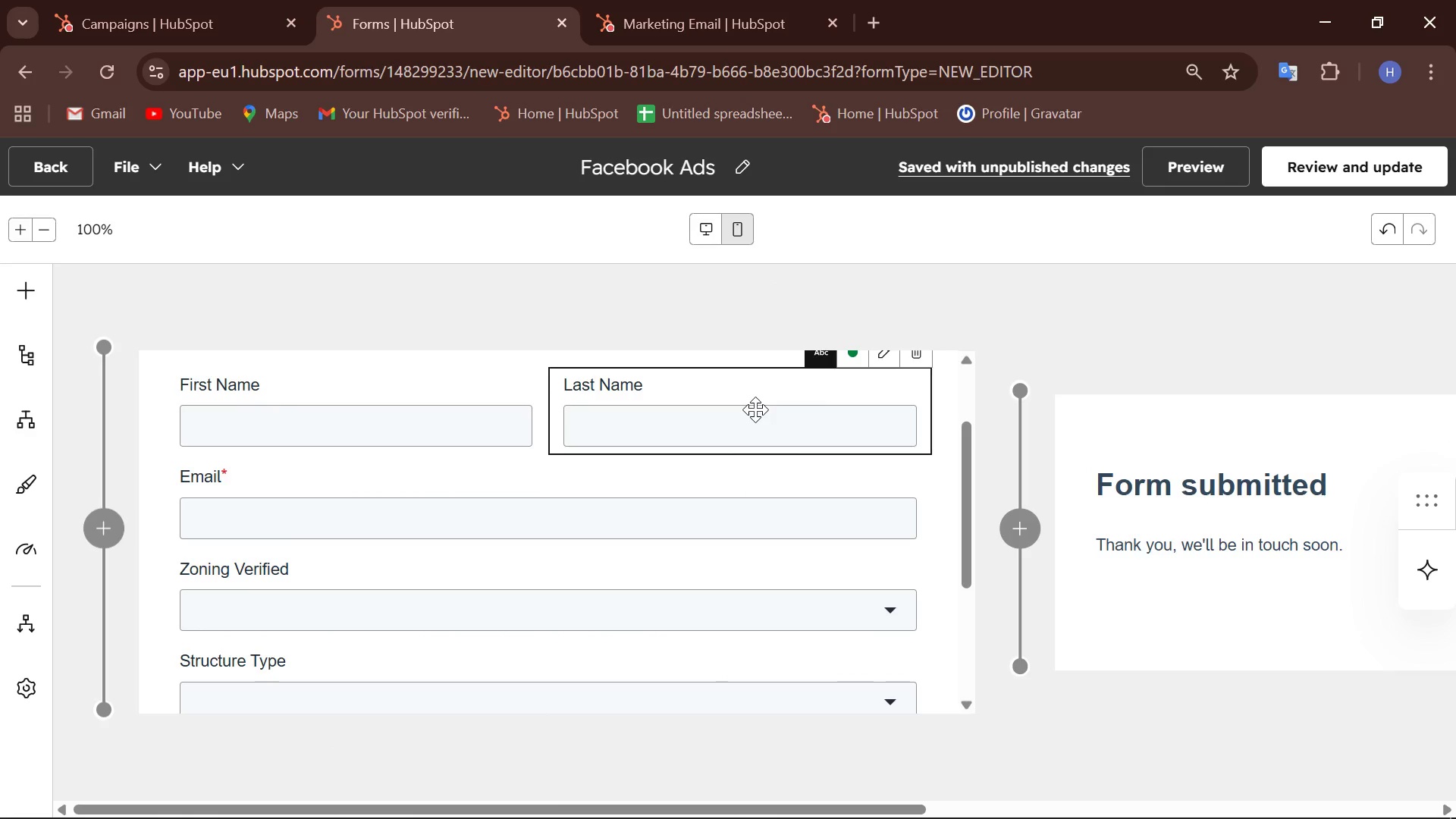 
scroll: coordinate [528, 499], scroll_direction: down, amount: 3.0
 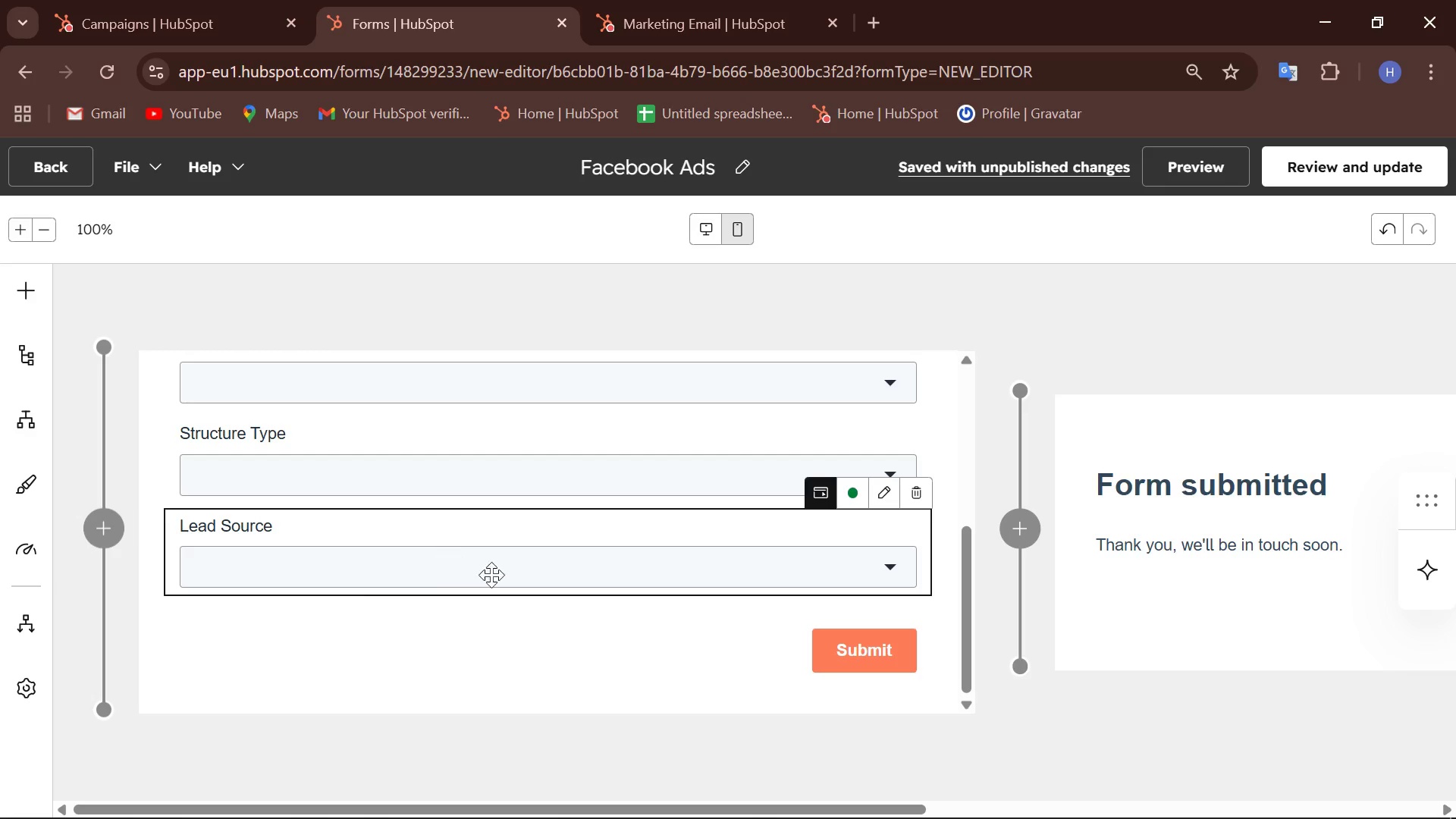 
wait(6.08)
 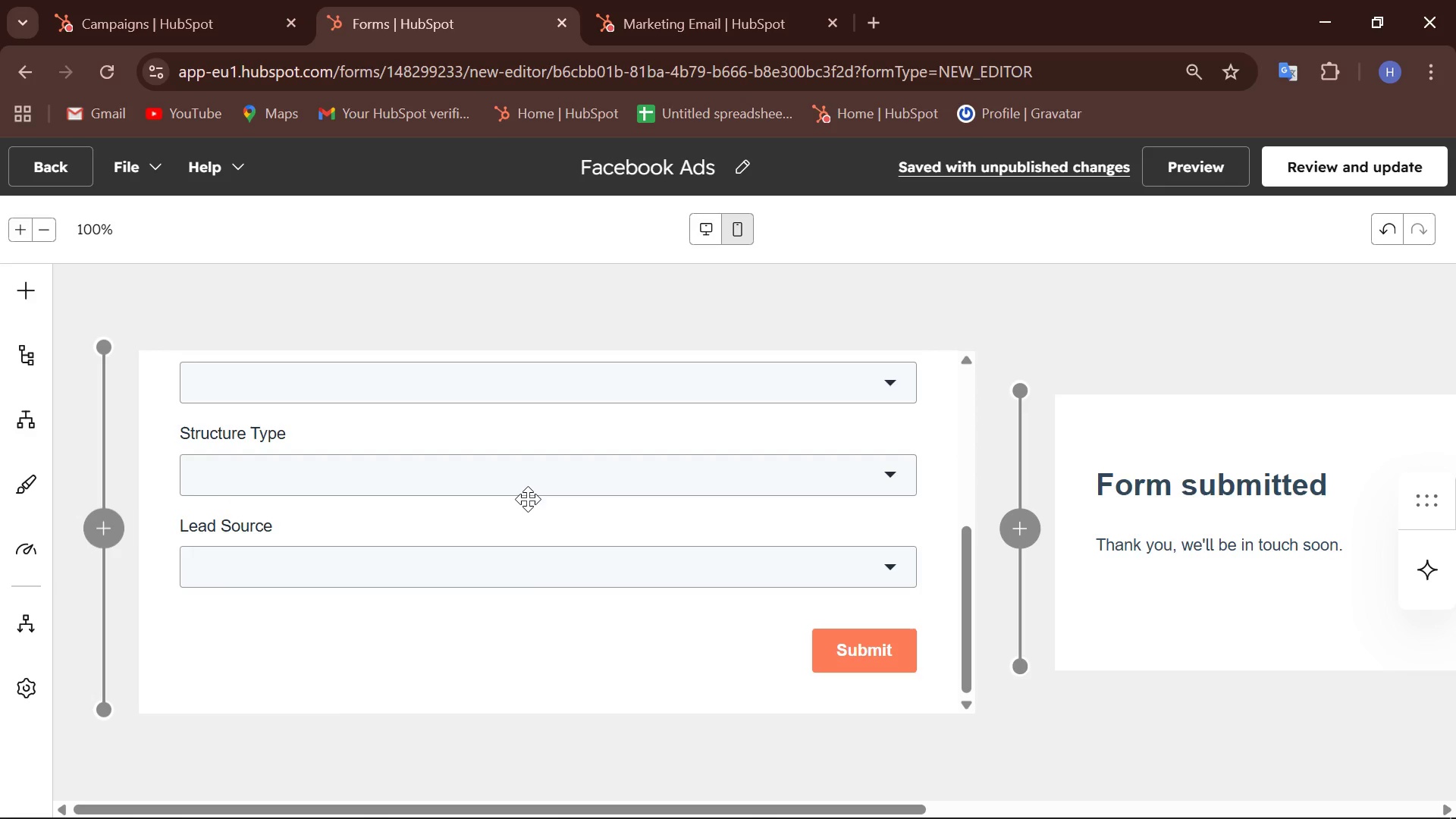 
scroll: coordinate [595, 541], scroll_direction: up, amount: 2.0
 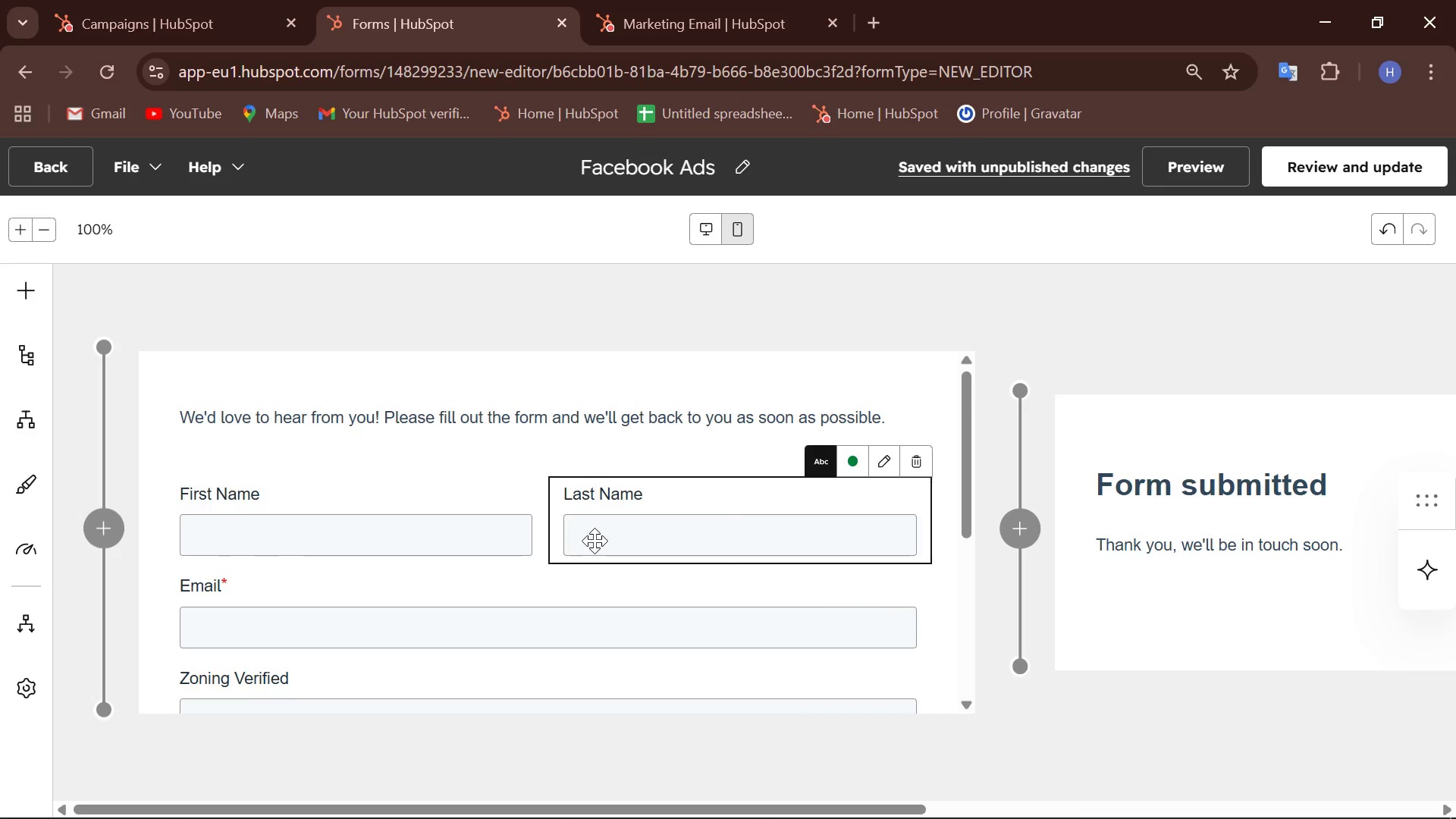 
scroll: coordinate [332, 599], scroll_direction: down, amount: 4.0
 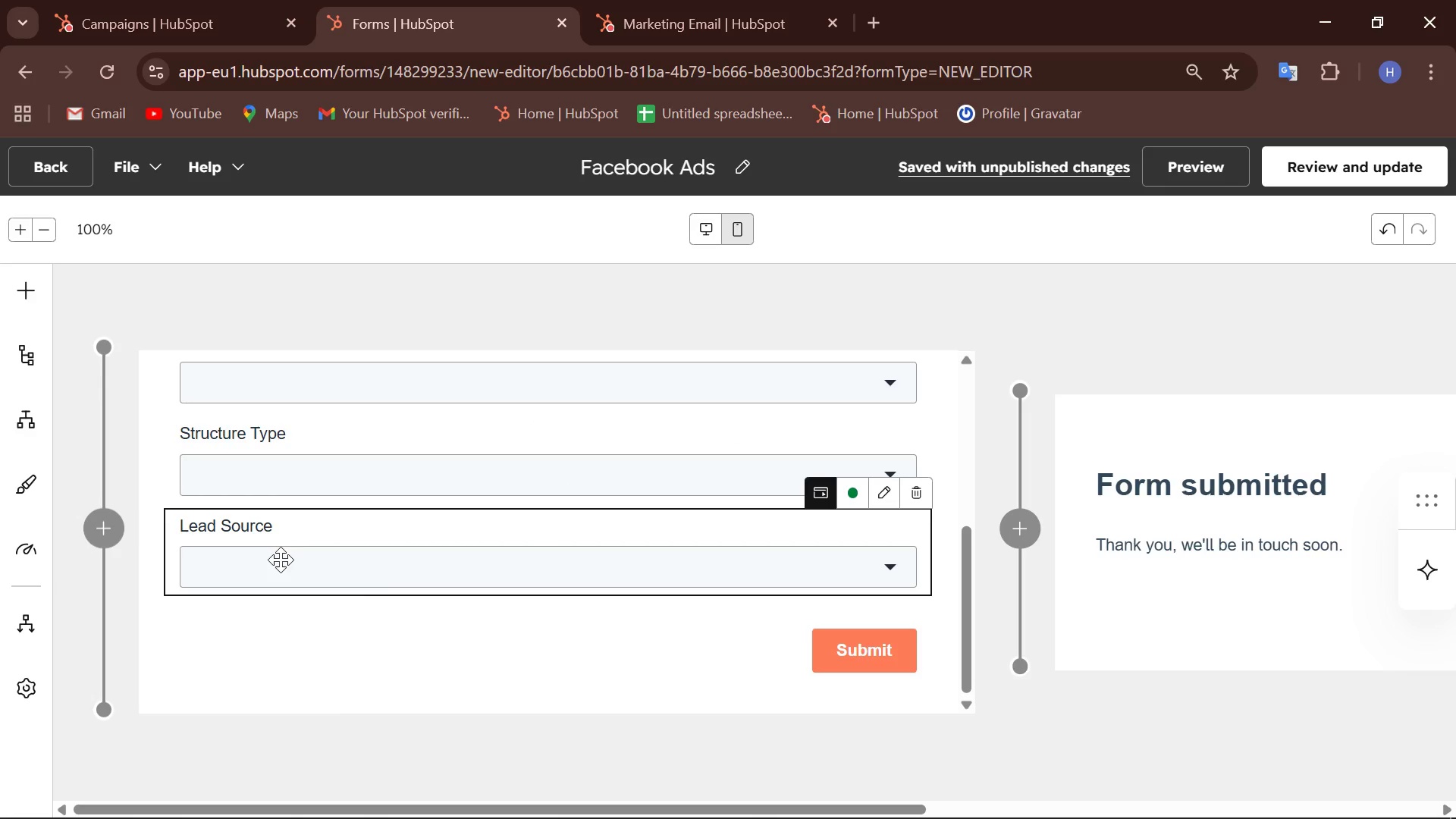 
left_click([290, 560])
 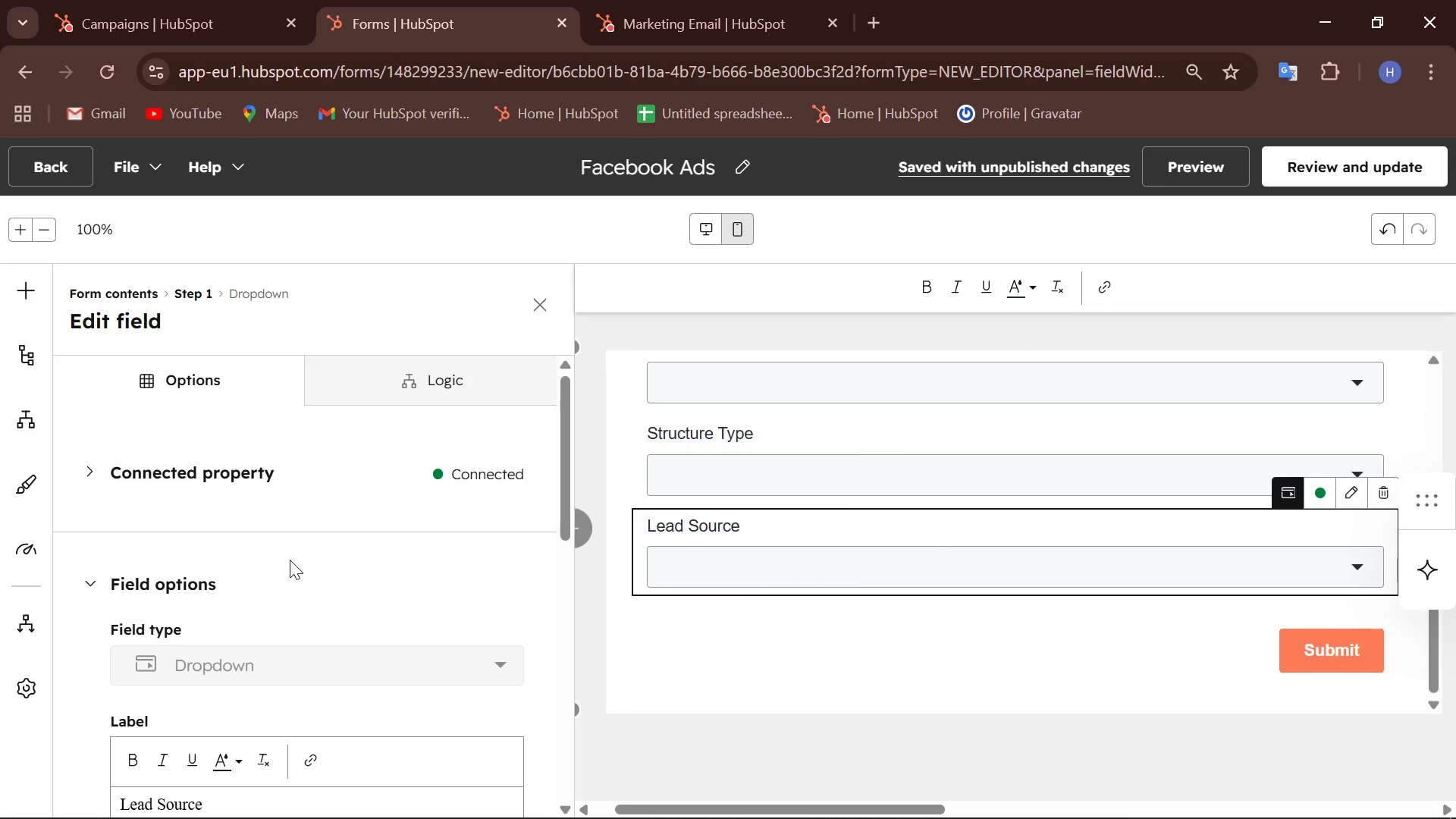 
scroll: coordinate [290, 560], scroll_direction: down, amount: 3.0
 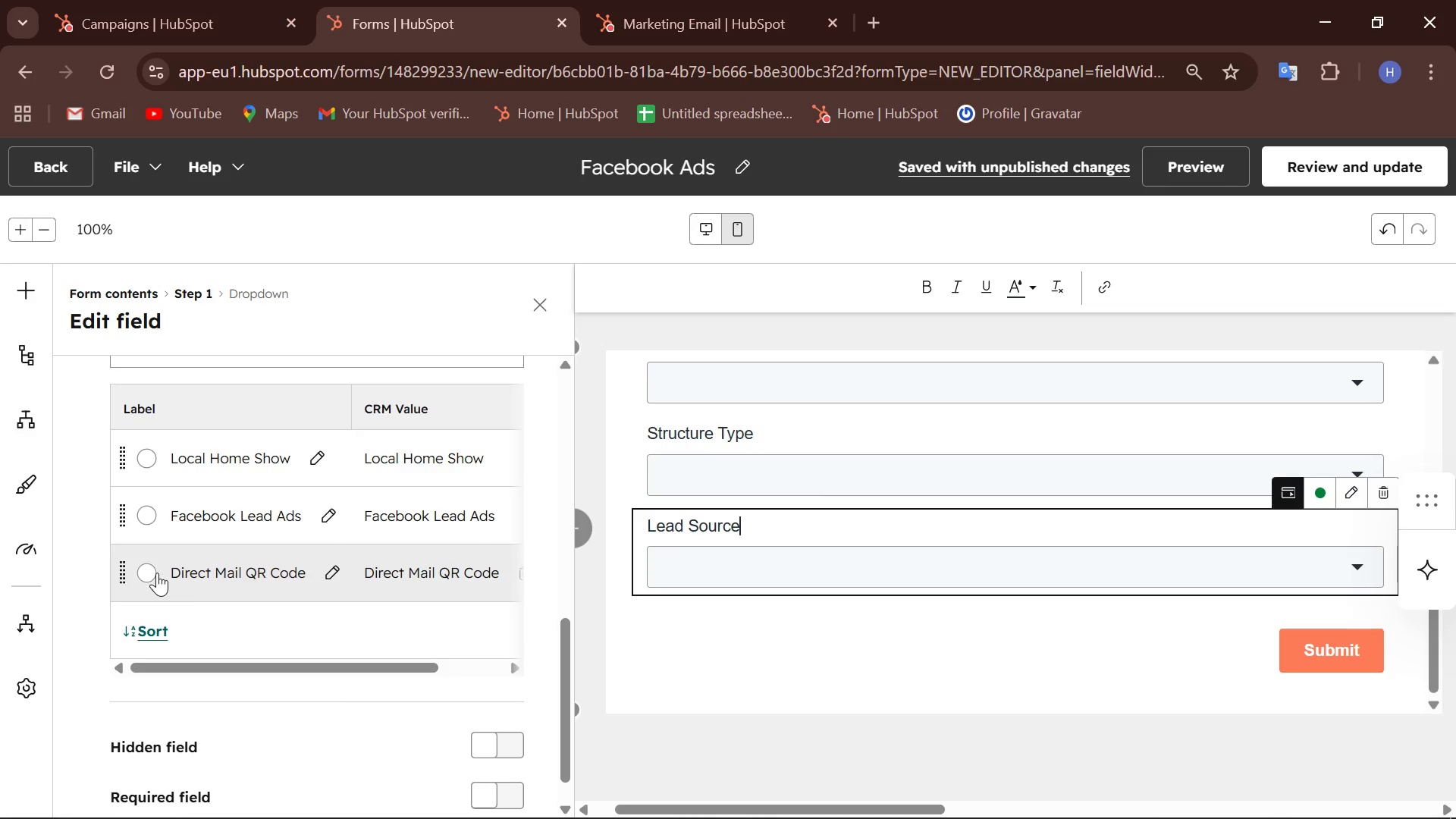 
wait(18.47)
 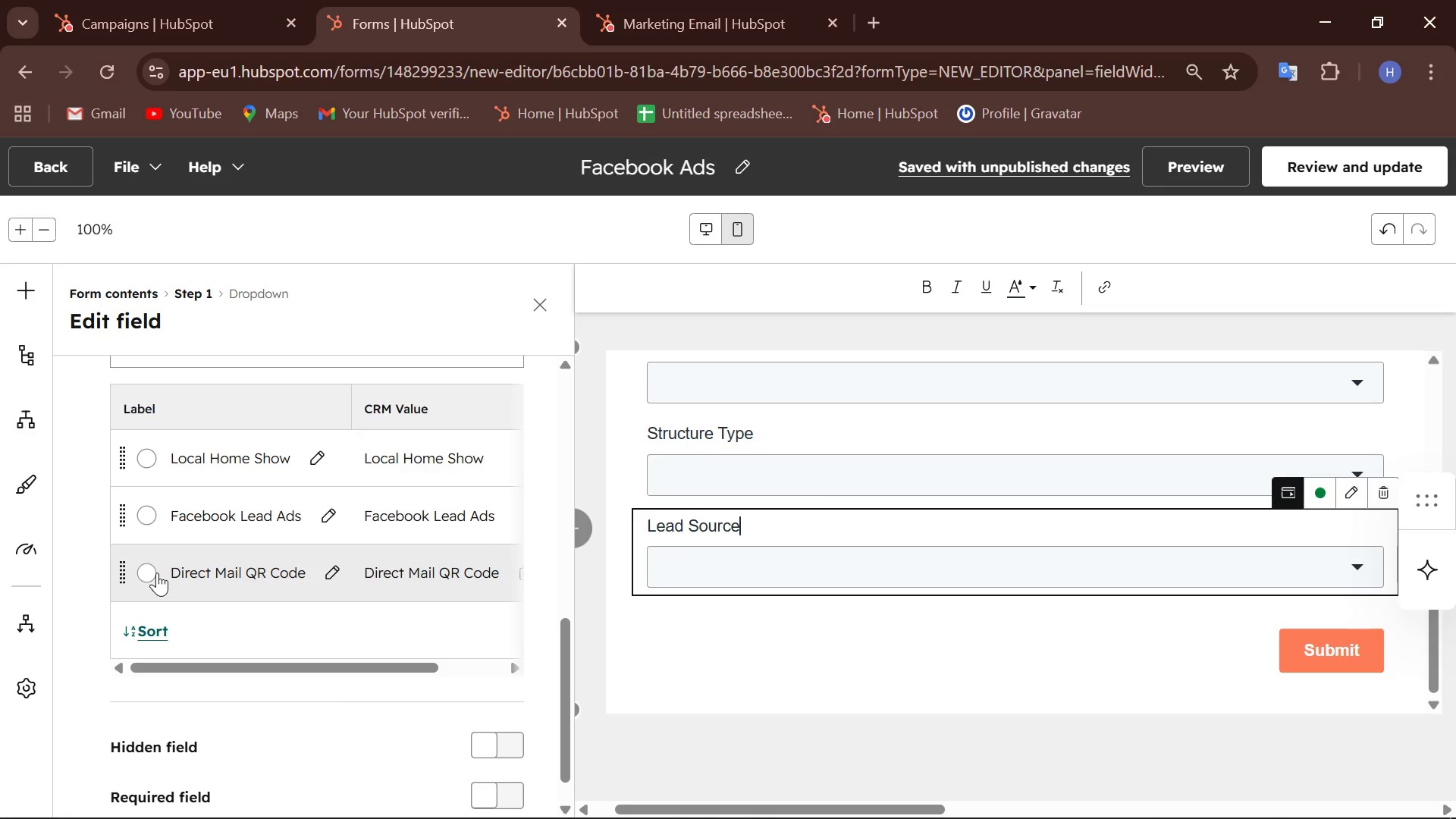 
scroll: coordinate [157, 573], scroll_direction: none, amount: 0.0
 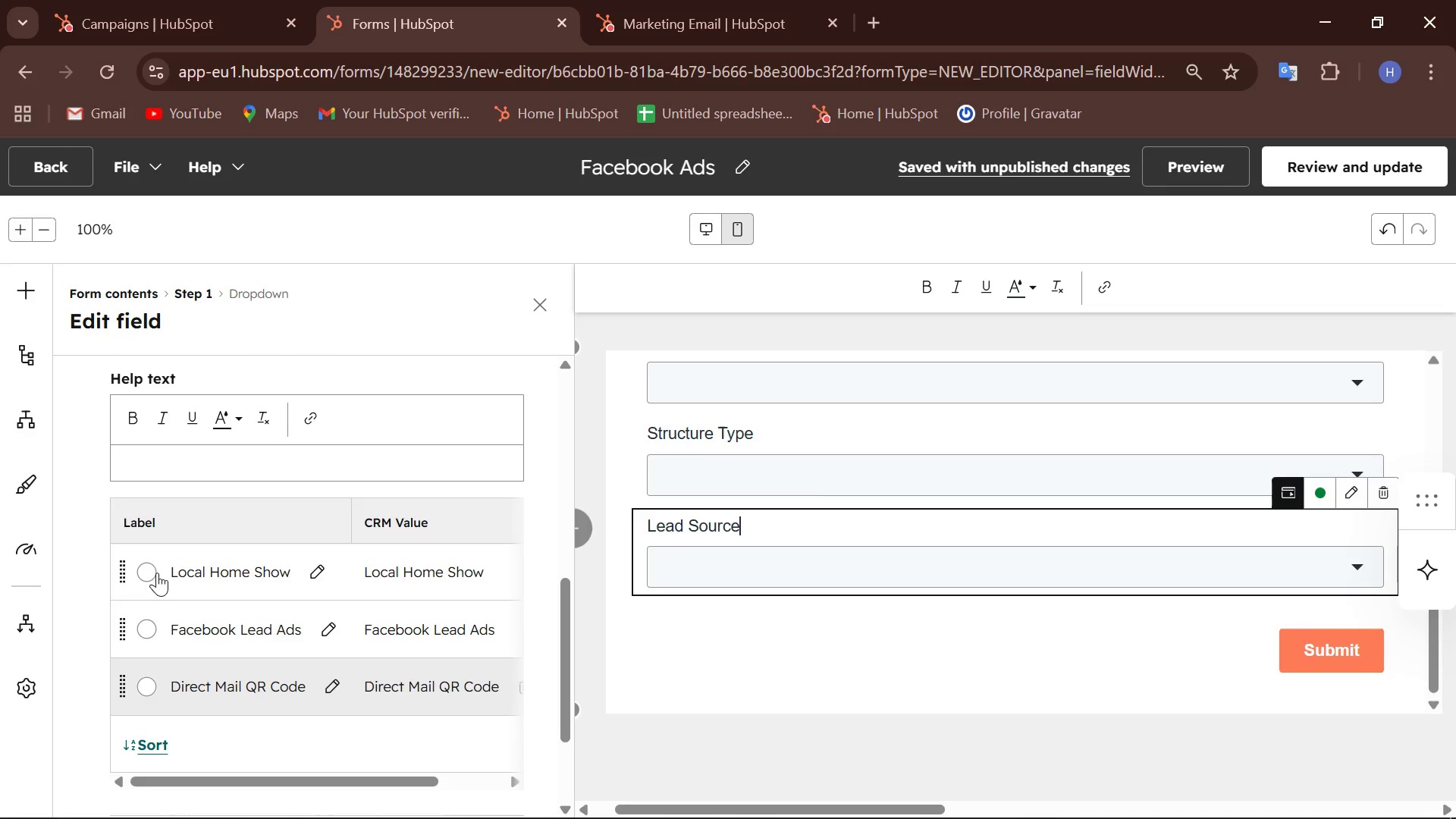 
scroll: coordinate [157, 573], scroll_direction: up, amount: 5.0
 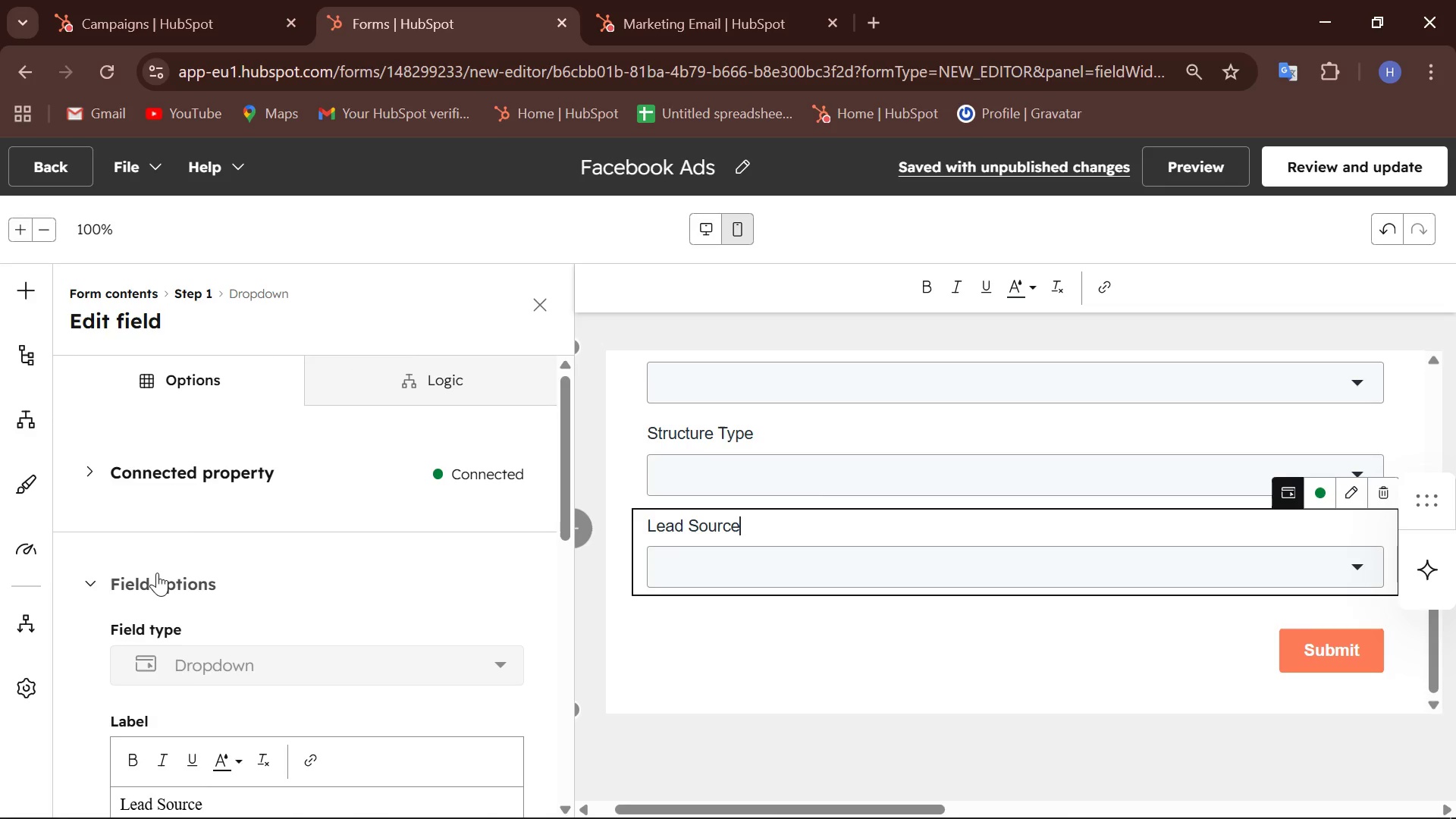 
scroll: coordinate [157, 573], scroll_direction: none, amount: 0.0
 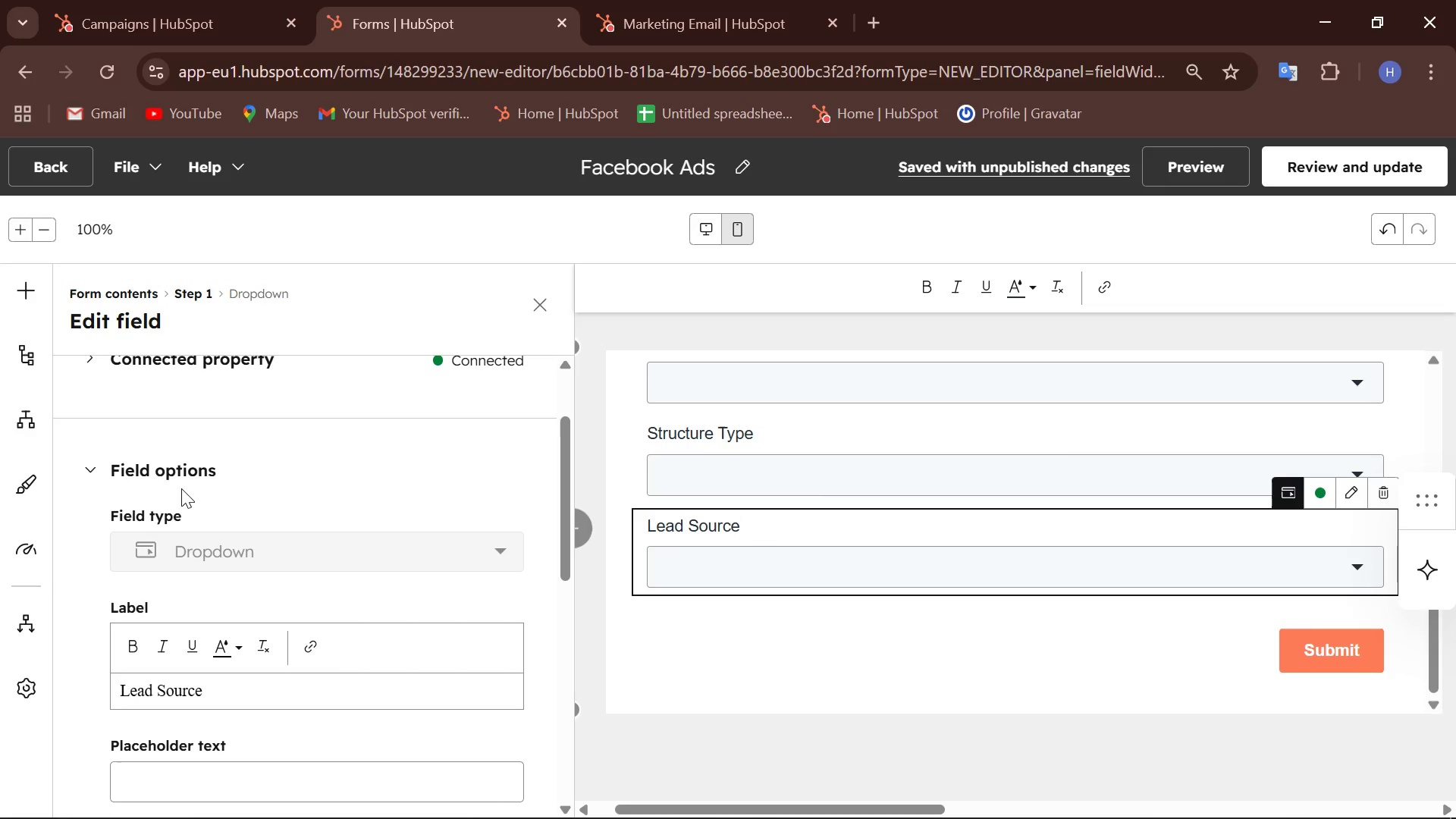 
wait(47.56)
 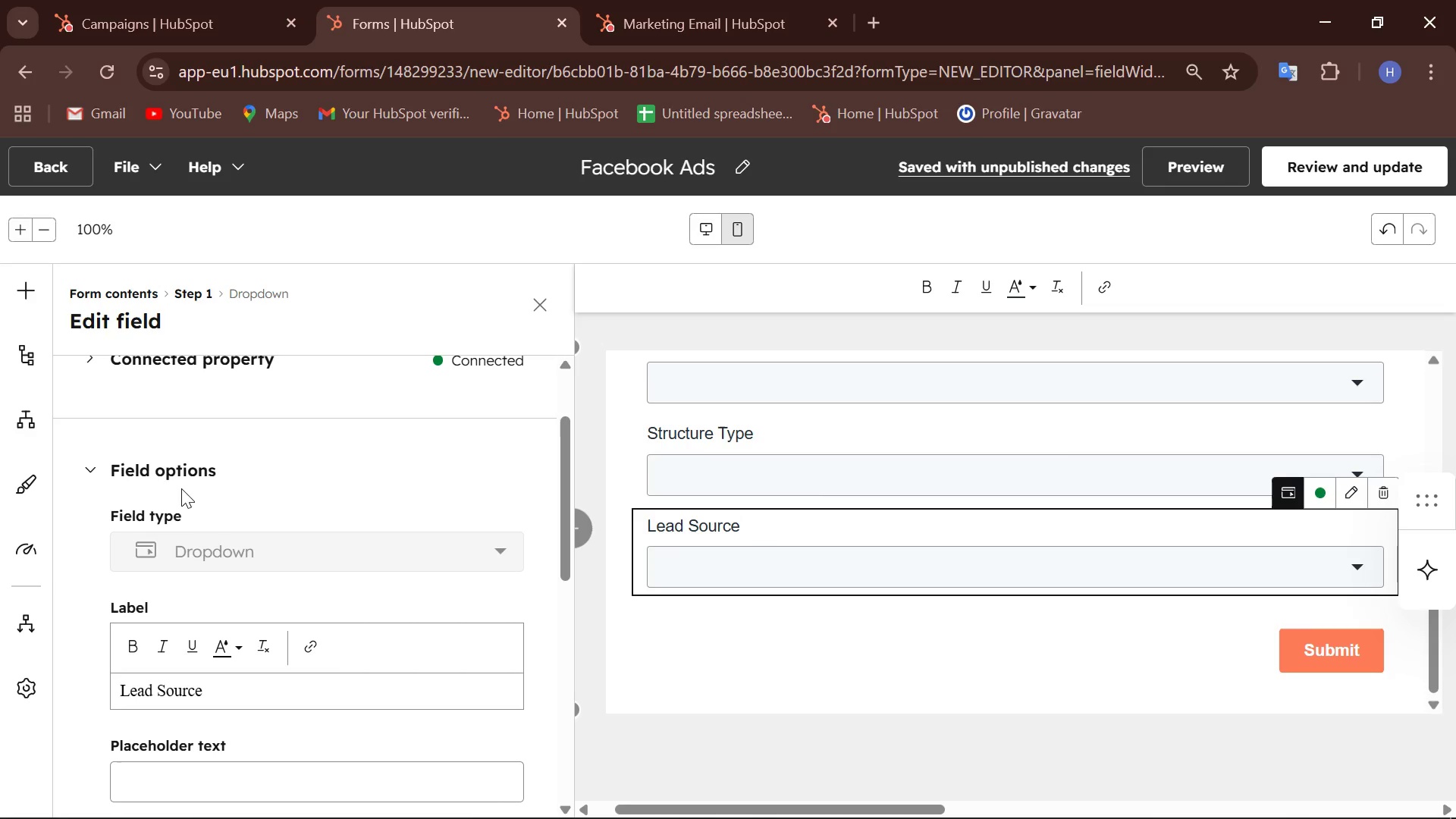 
left_click([742, 169])
 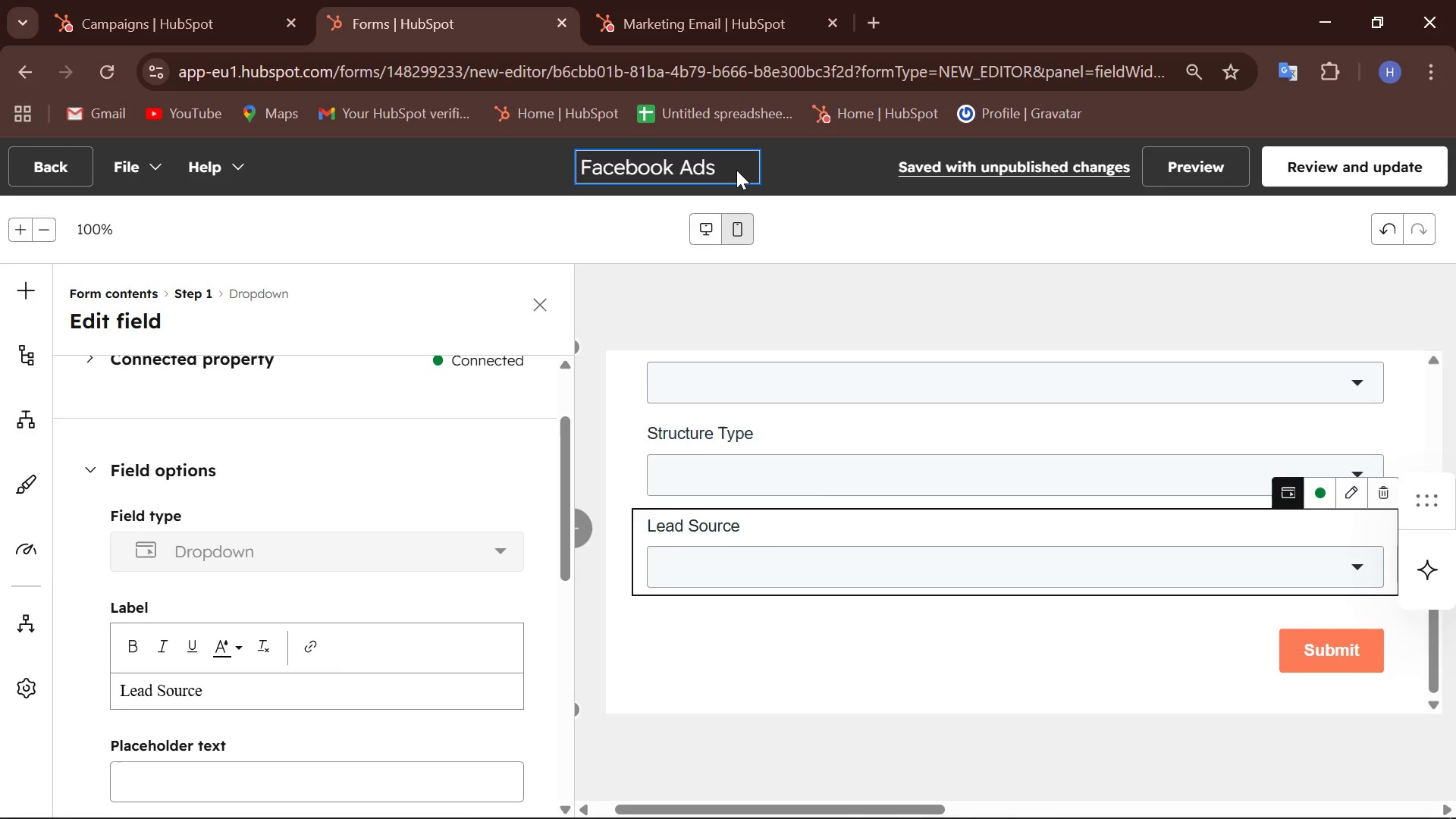 
type([Delete][Delete][Delete][Delete] Lead FOrm)
 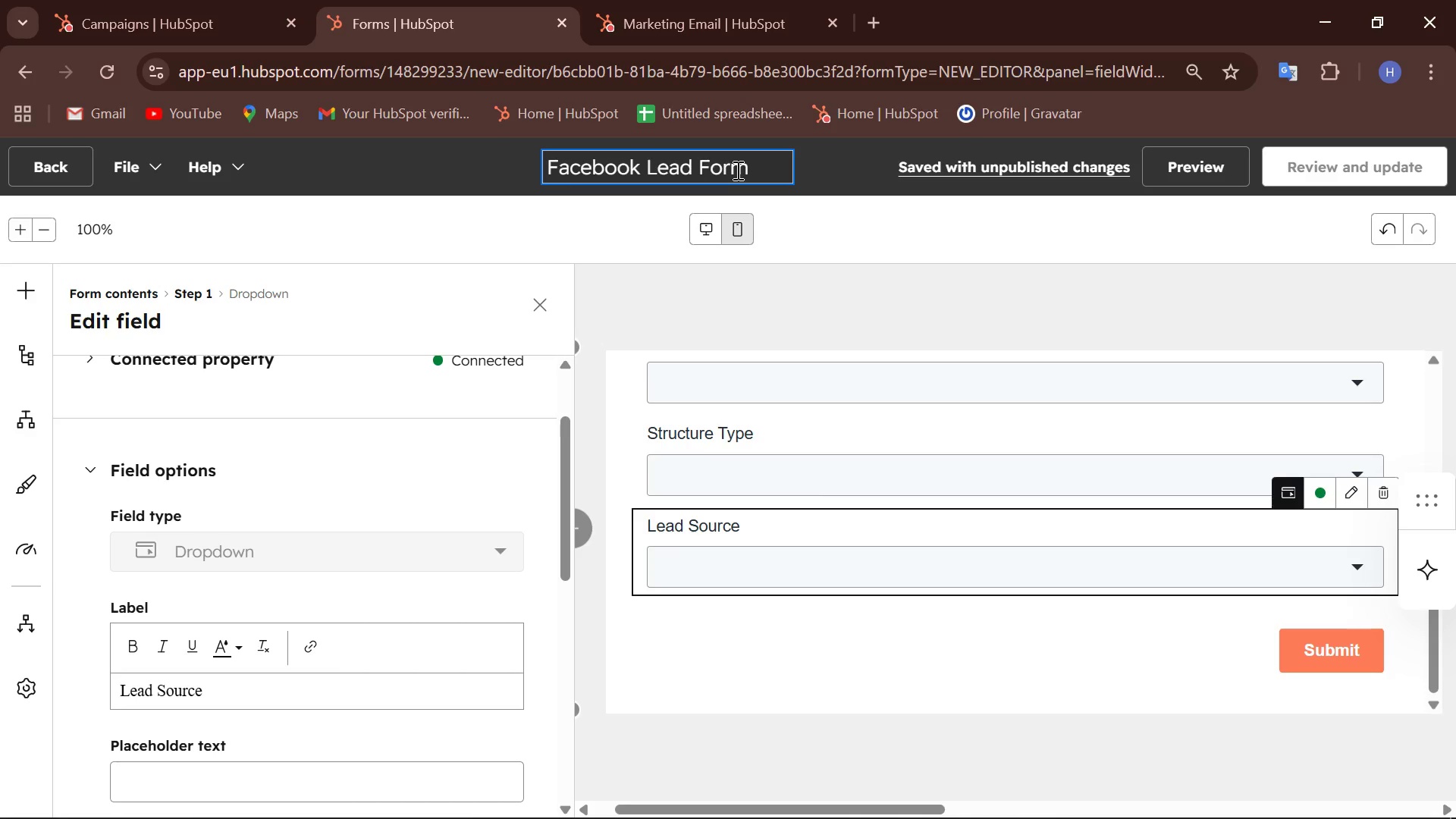 
wait(59.08)
 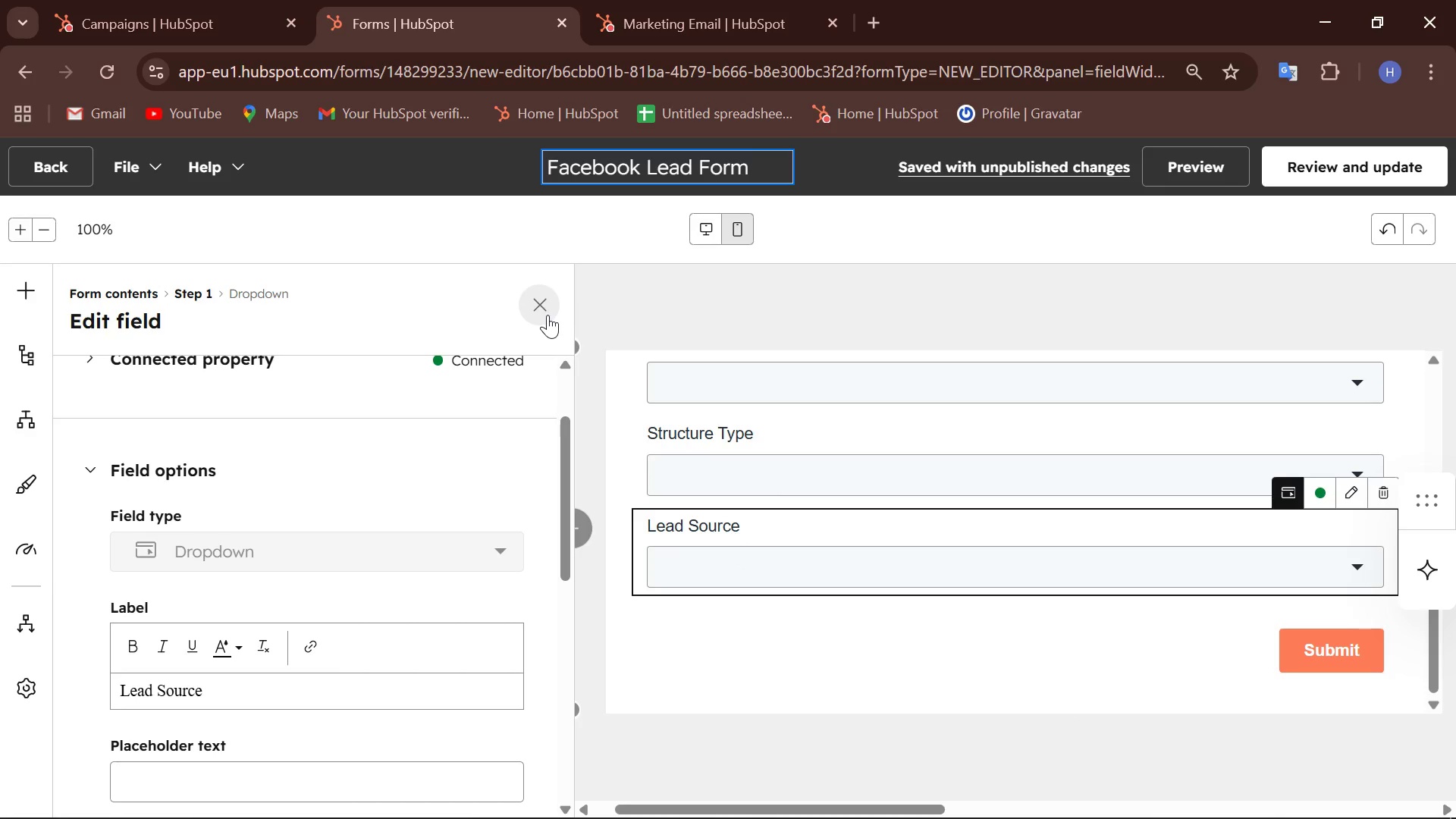 
left_click([548, 315])
 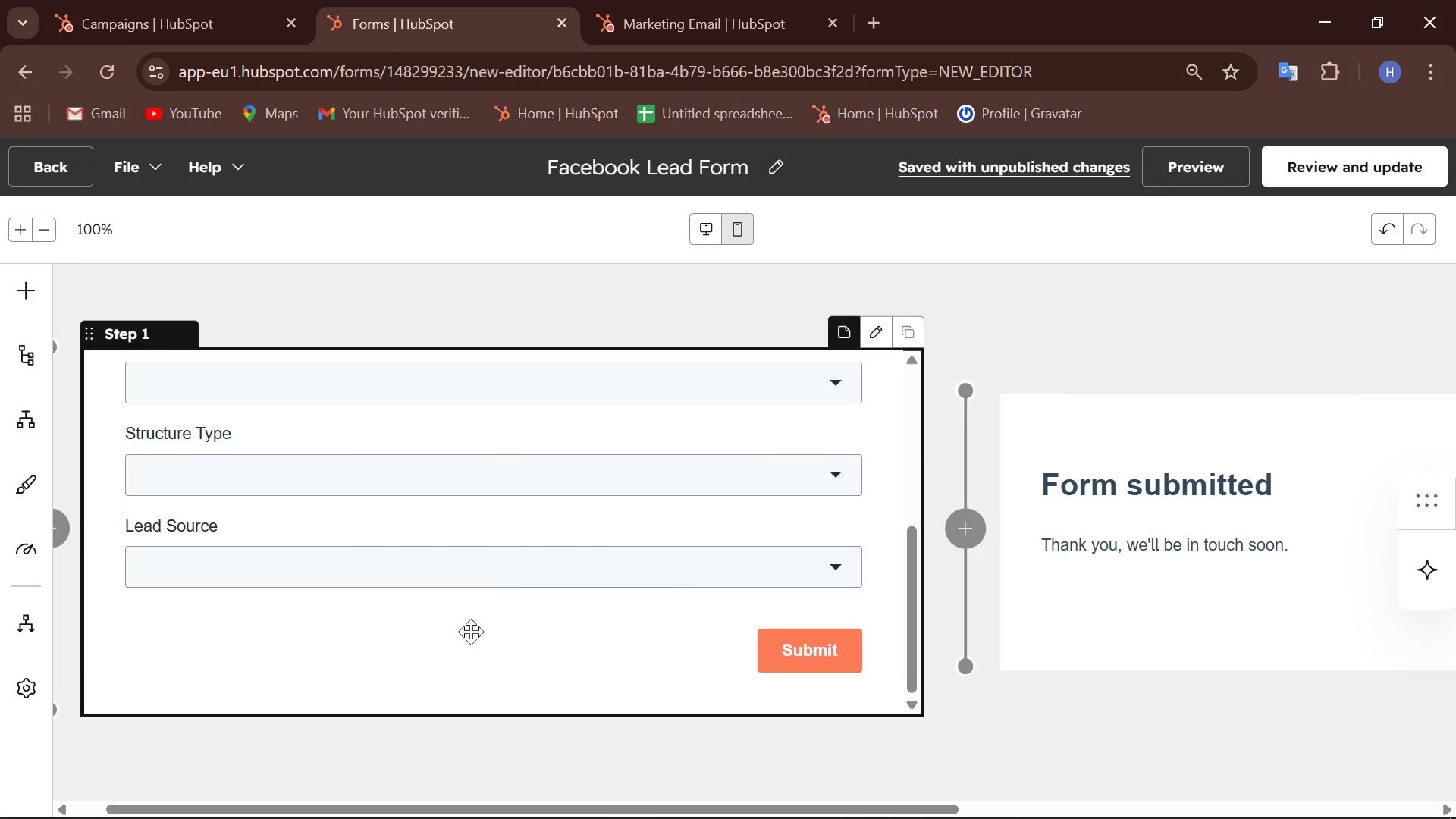 
scroll: coordinate [499, 698], scroll_direction: none, amount: 0.0
 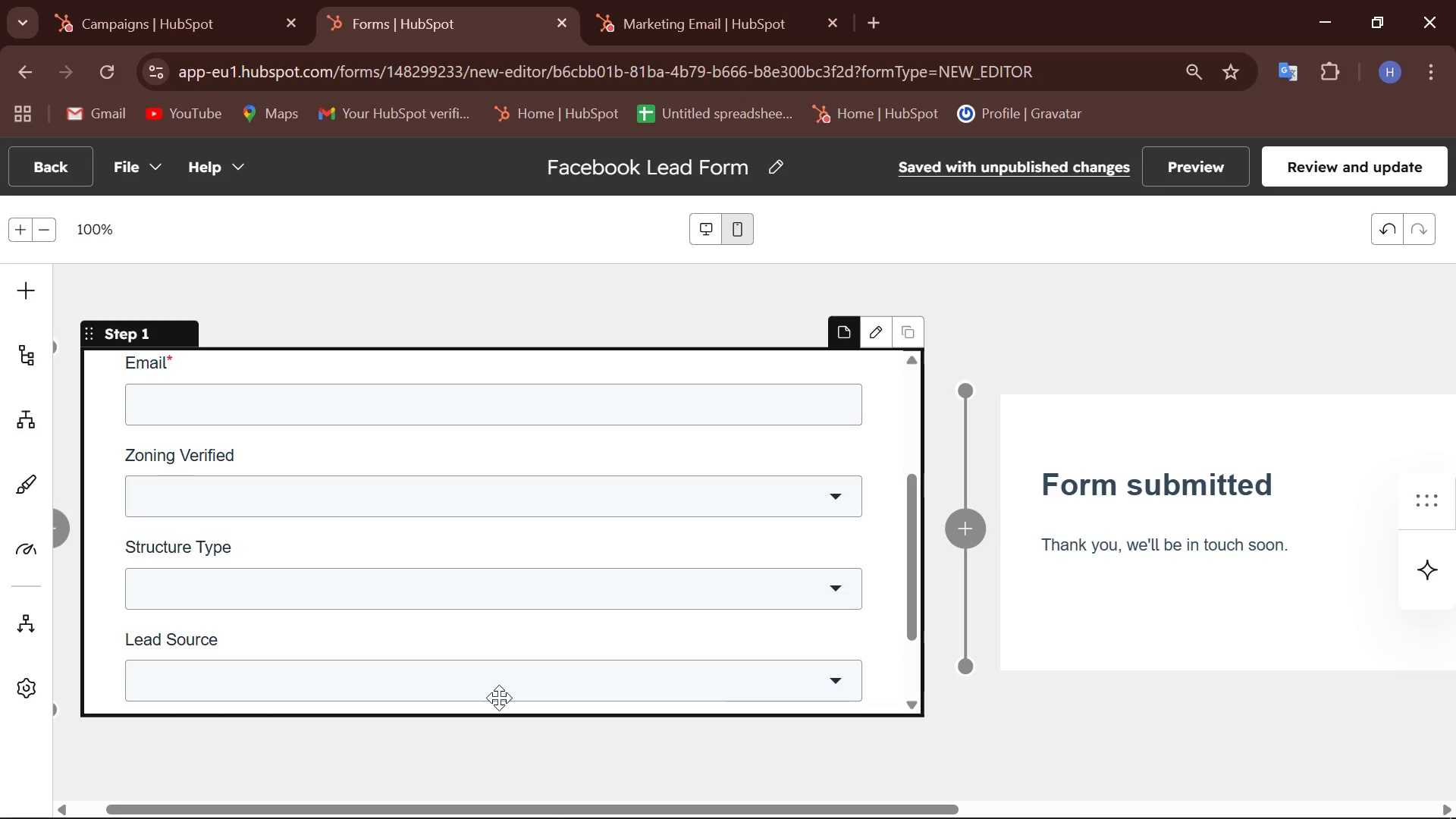 
wait(70.57)
 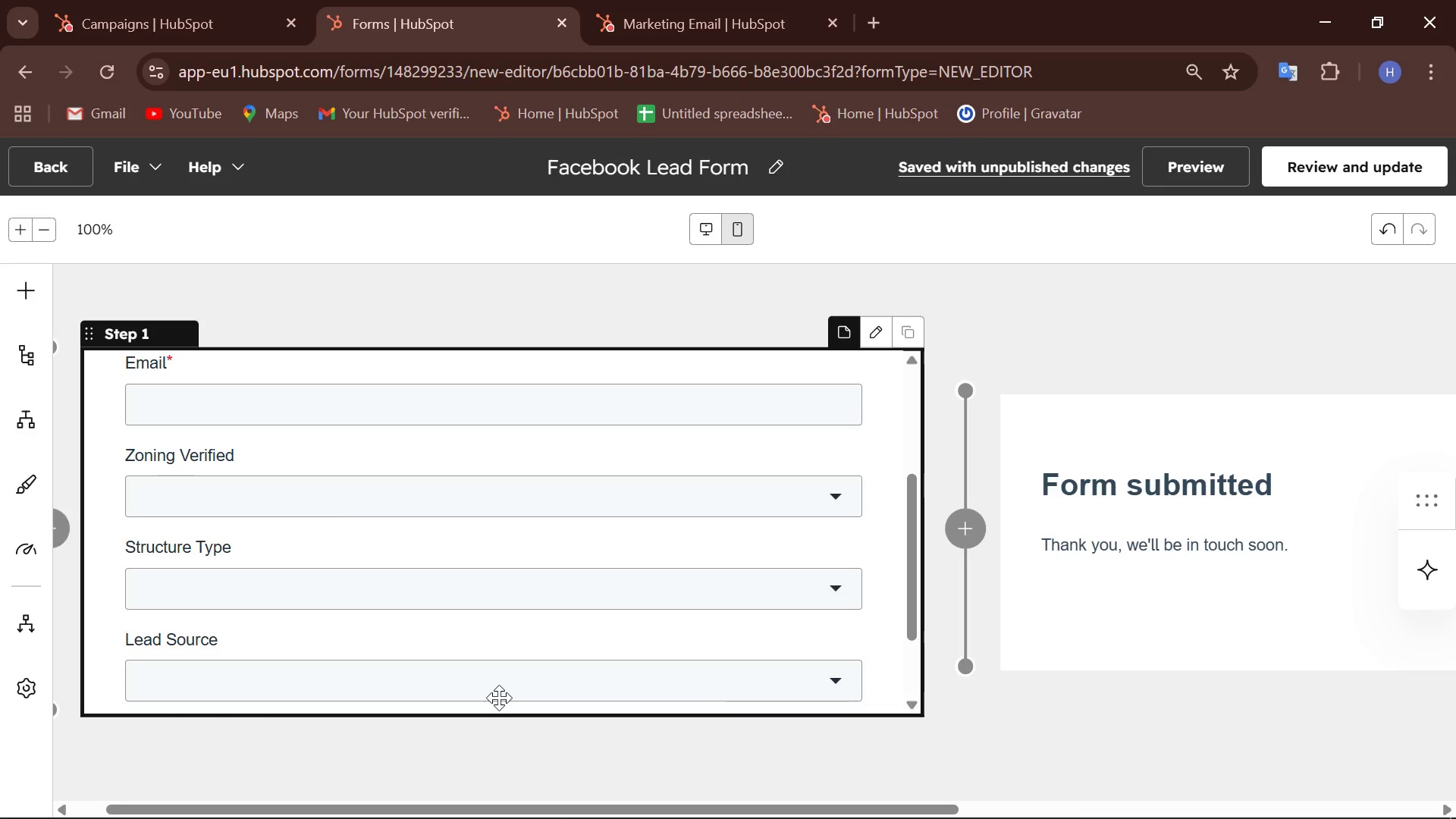 
scroll: coordinate [531, 596], scroll_direction: down, amount: 2.0
 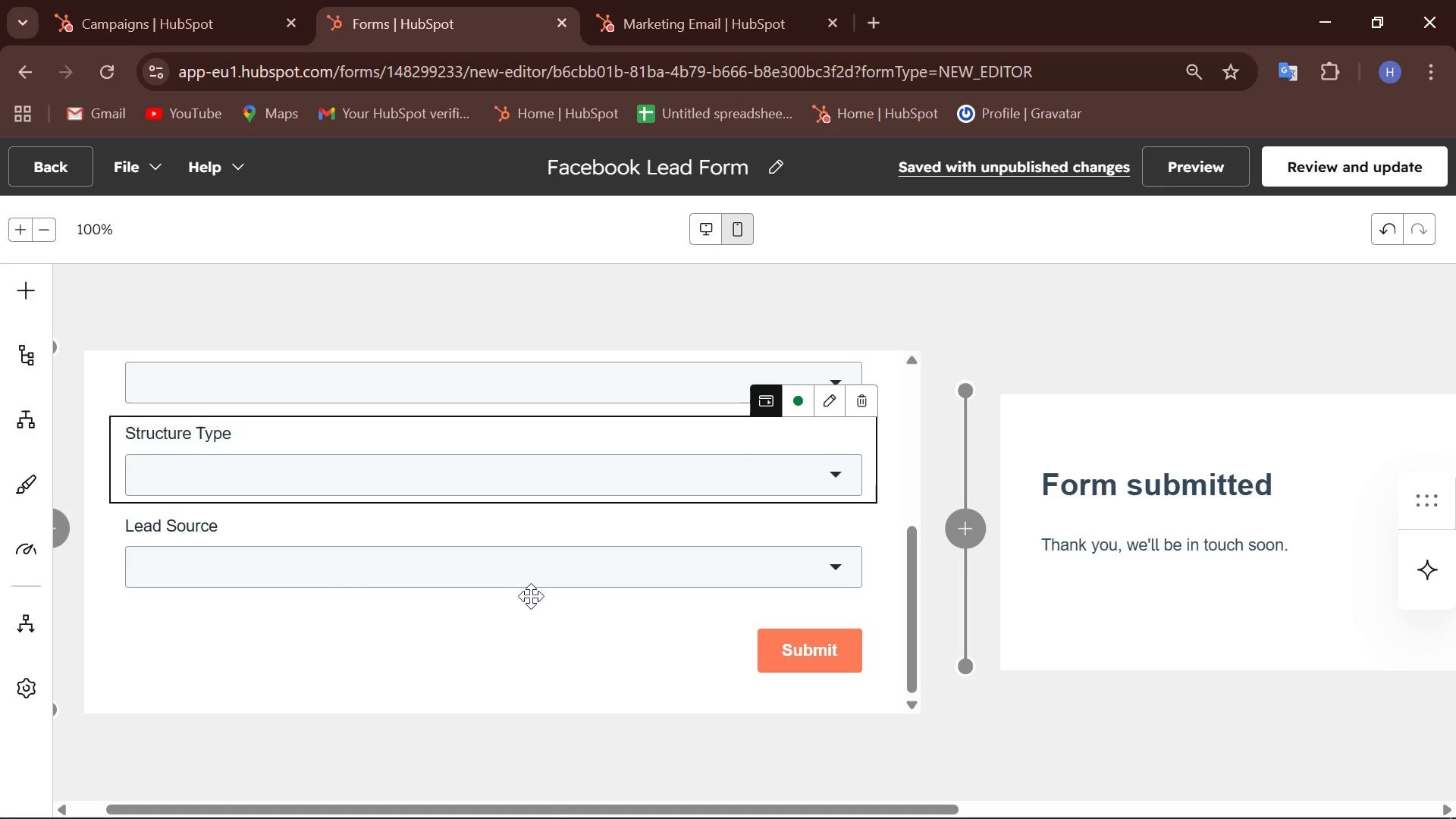 
scroll: coordinate [531, 596], scroll_direction: up, amount: 7.0
 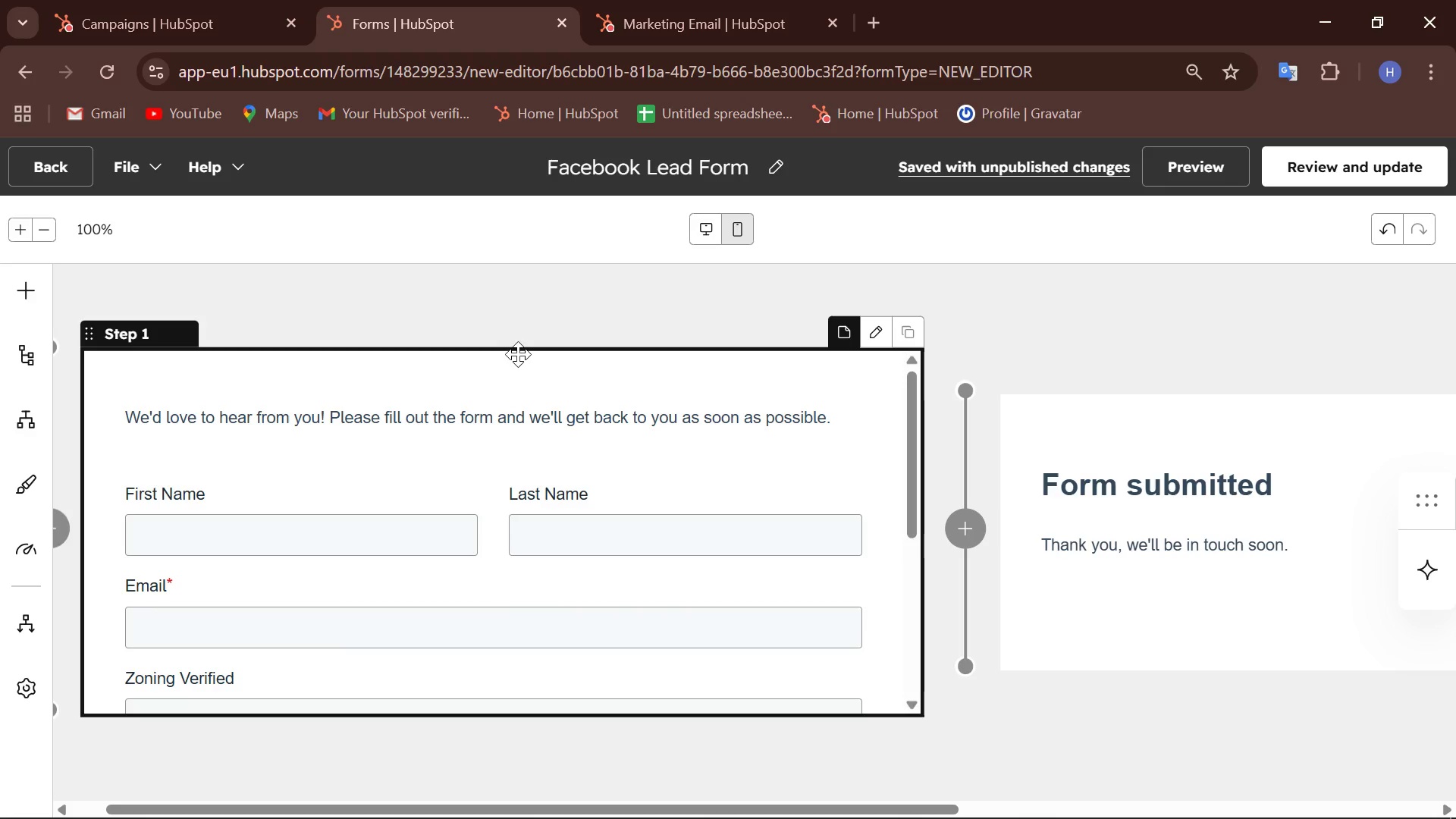 
scroll: coordinate [518, 354], scroll_direction: down, amount: 2.0
 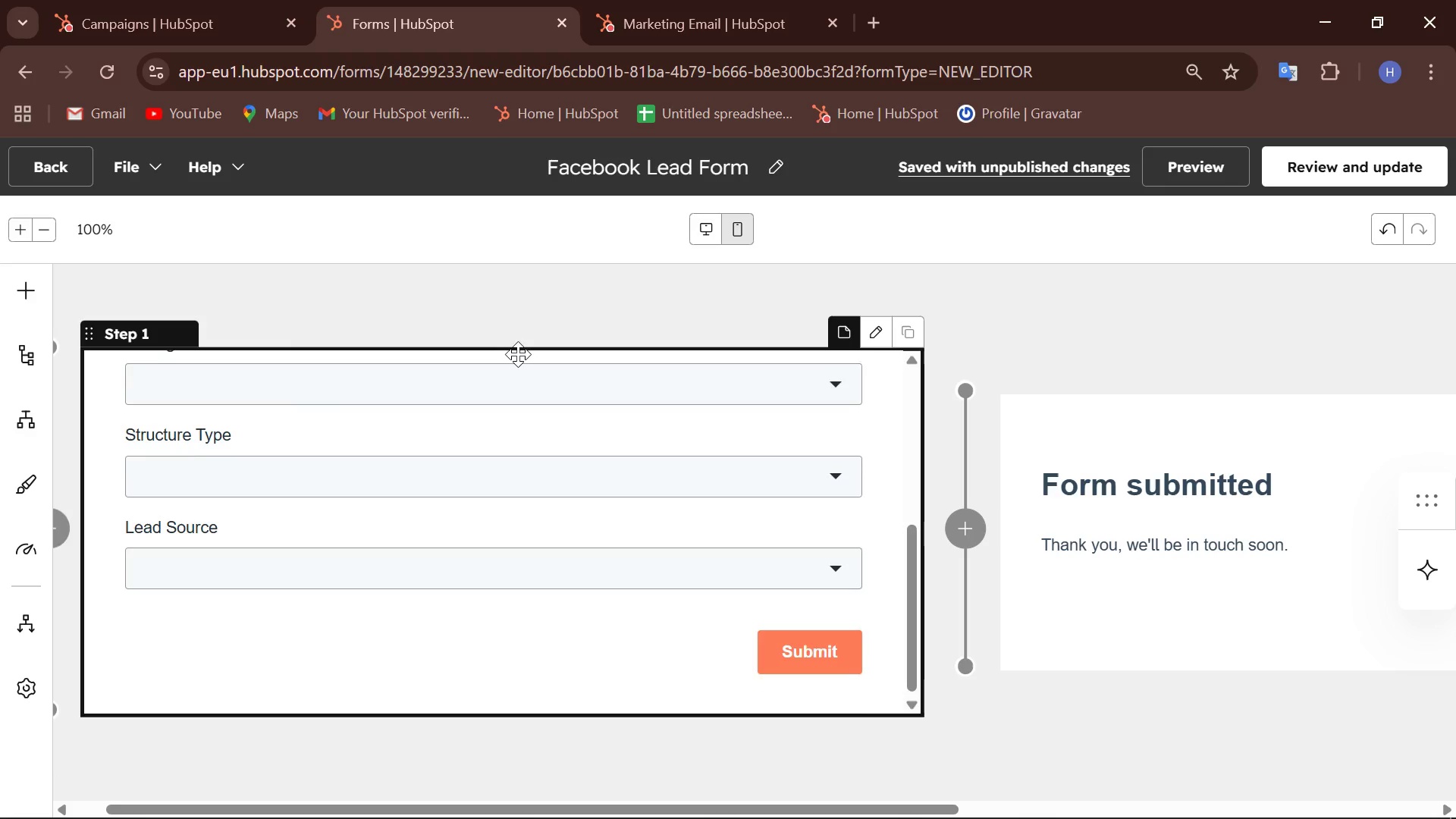 
scroll: coordinate [518, 354], scroll_direction: none, amount: 0.0
 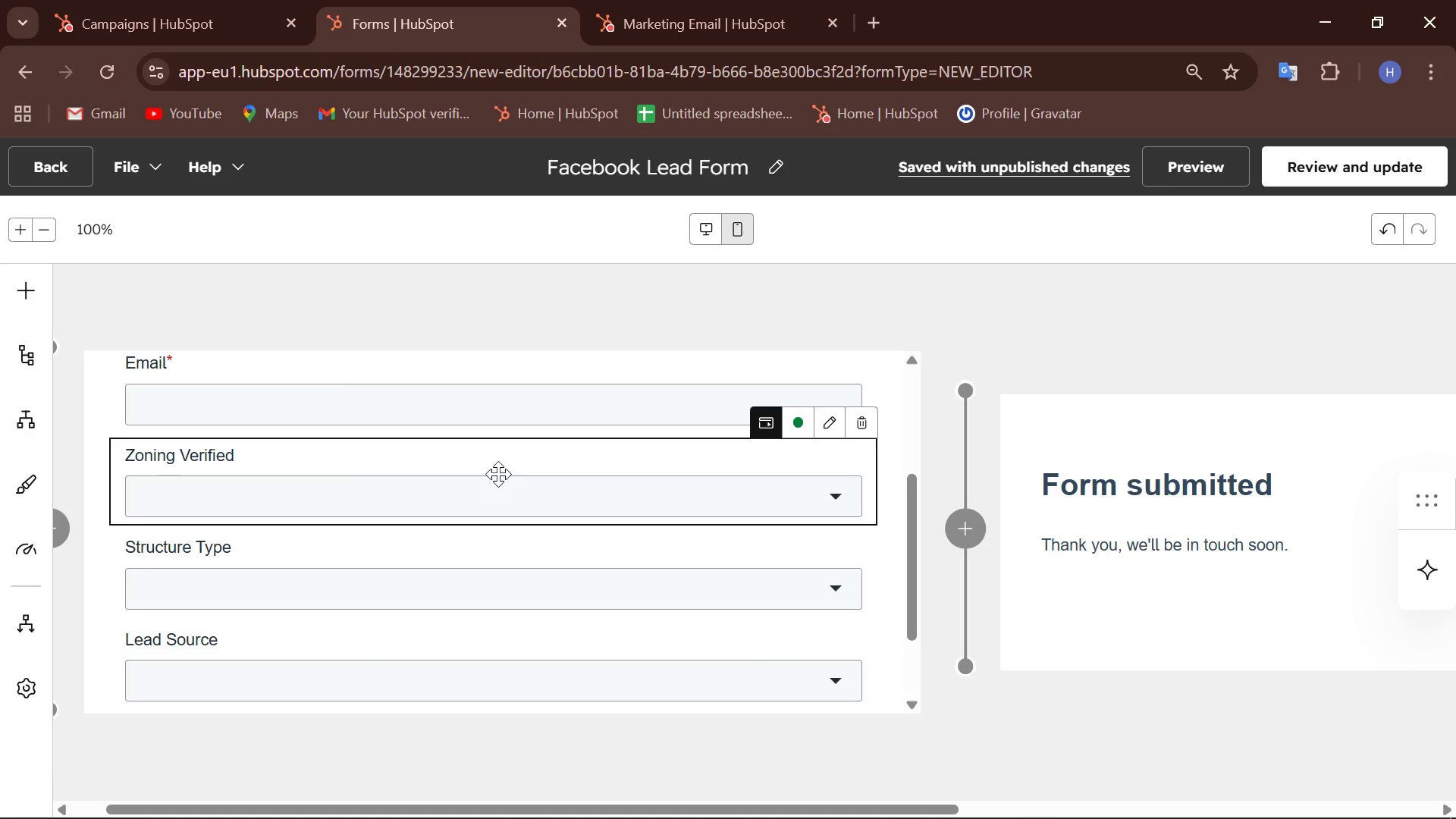 
left_click([485, 491])
 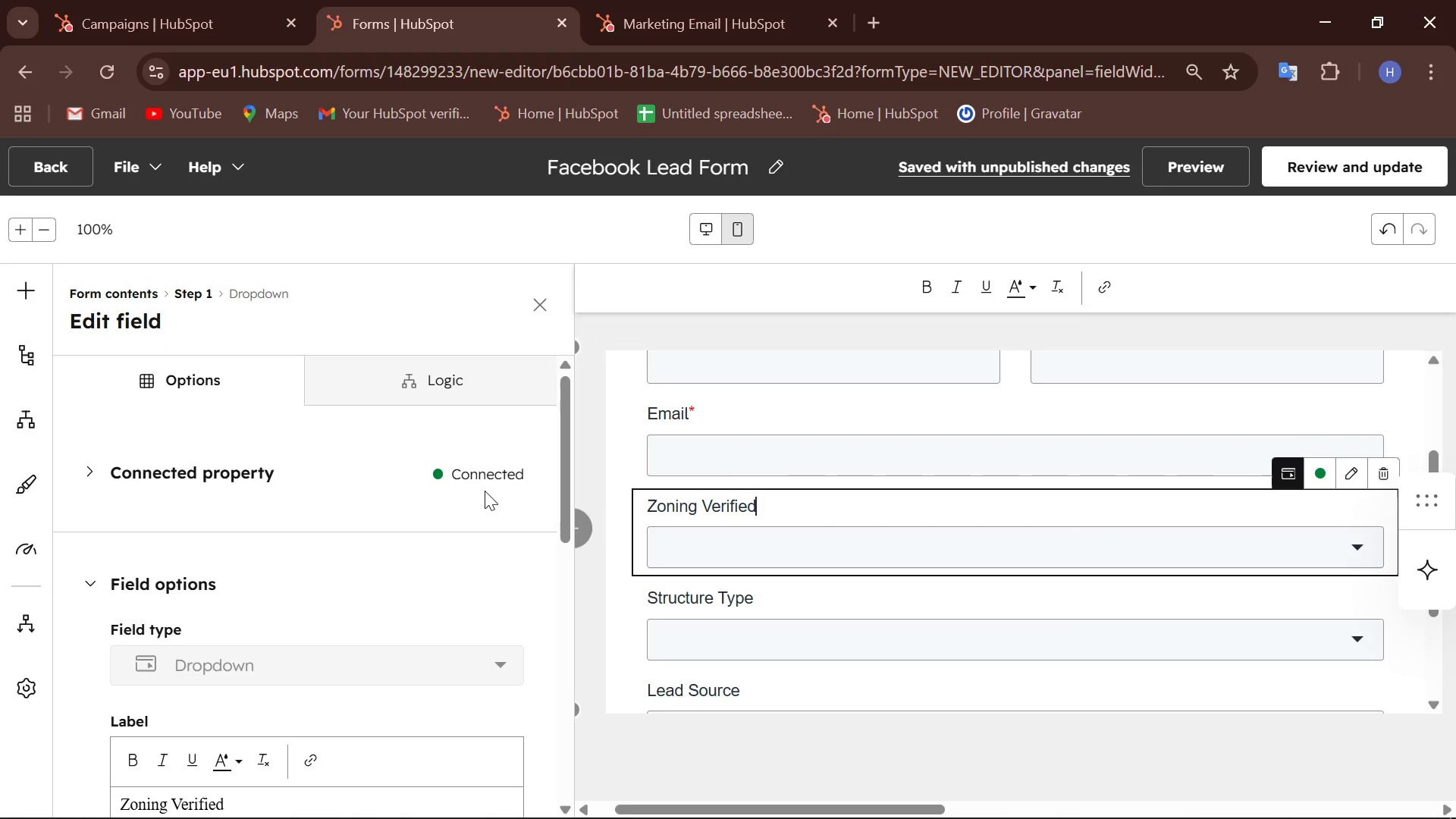 
scroll: coordinate [485, 491], scroll_direction: none, amount: 0.0
 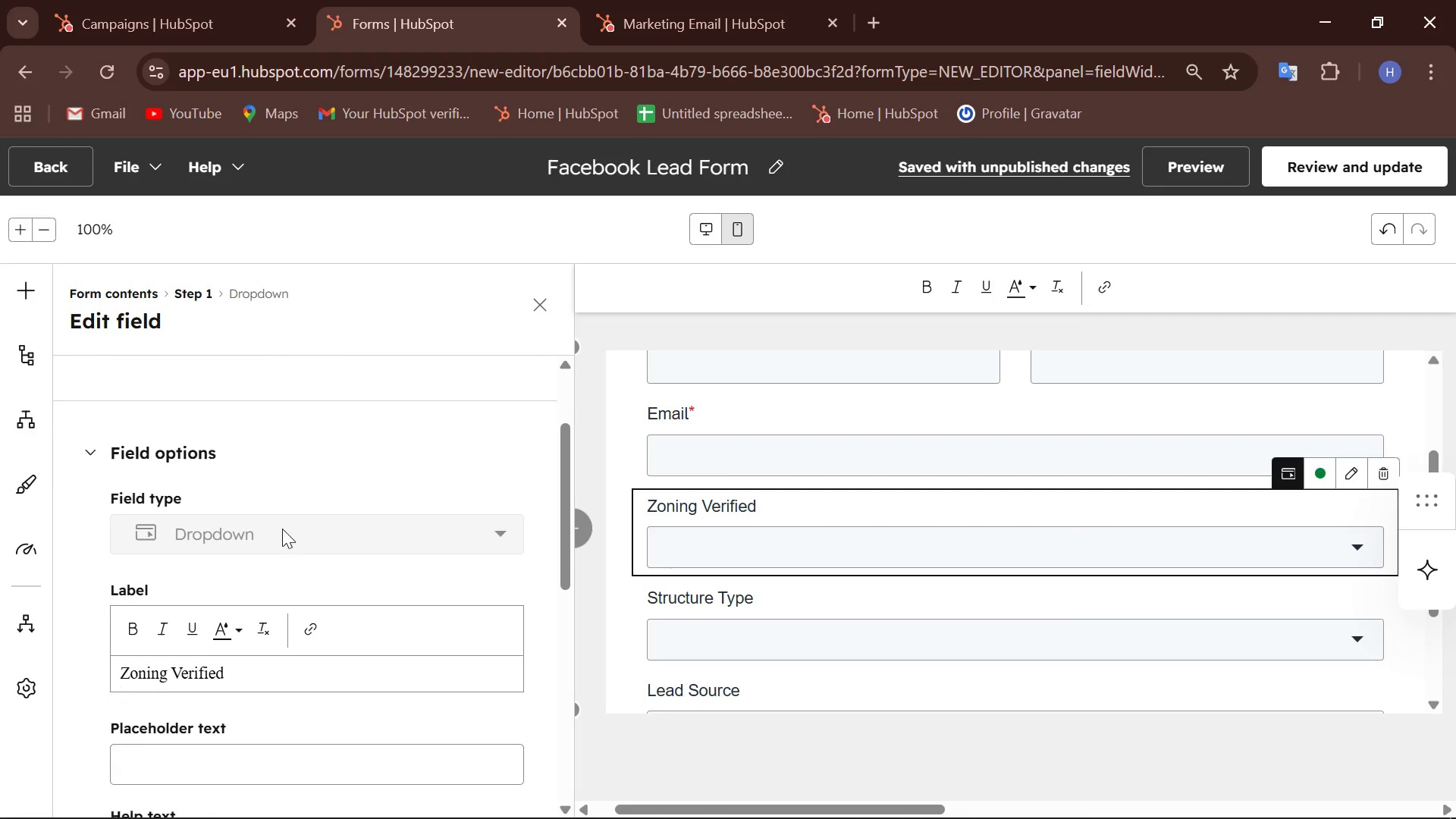 
scroll: coordinate [162, 646], scroll_direction: down, amount: 6.0
 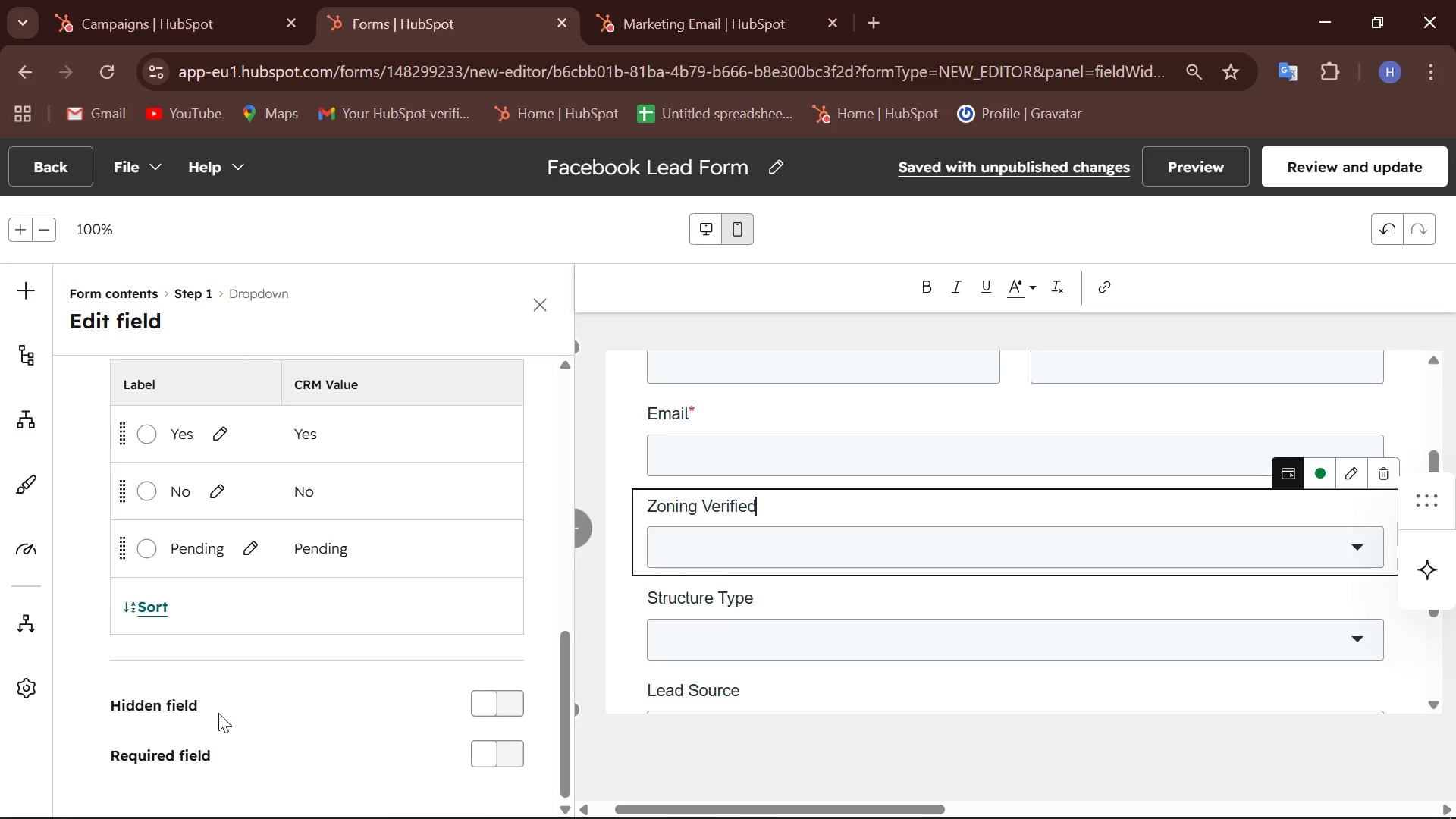 
scroll: coordinate [214, 708], scroll_direction: none, amount: 0.0
 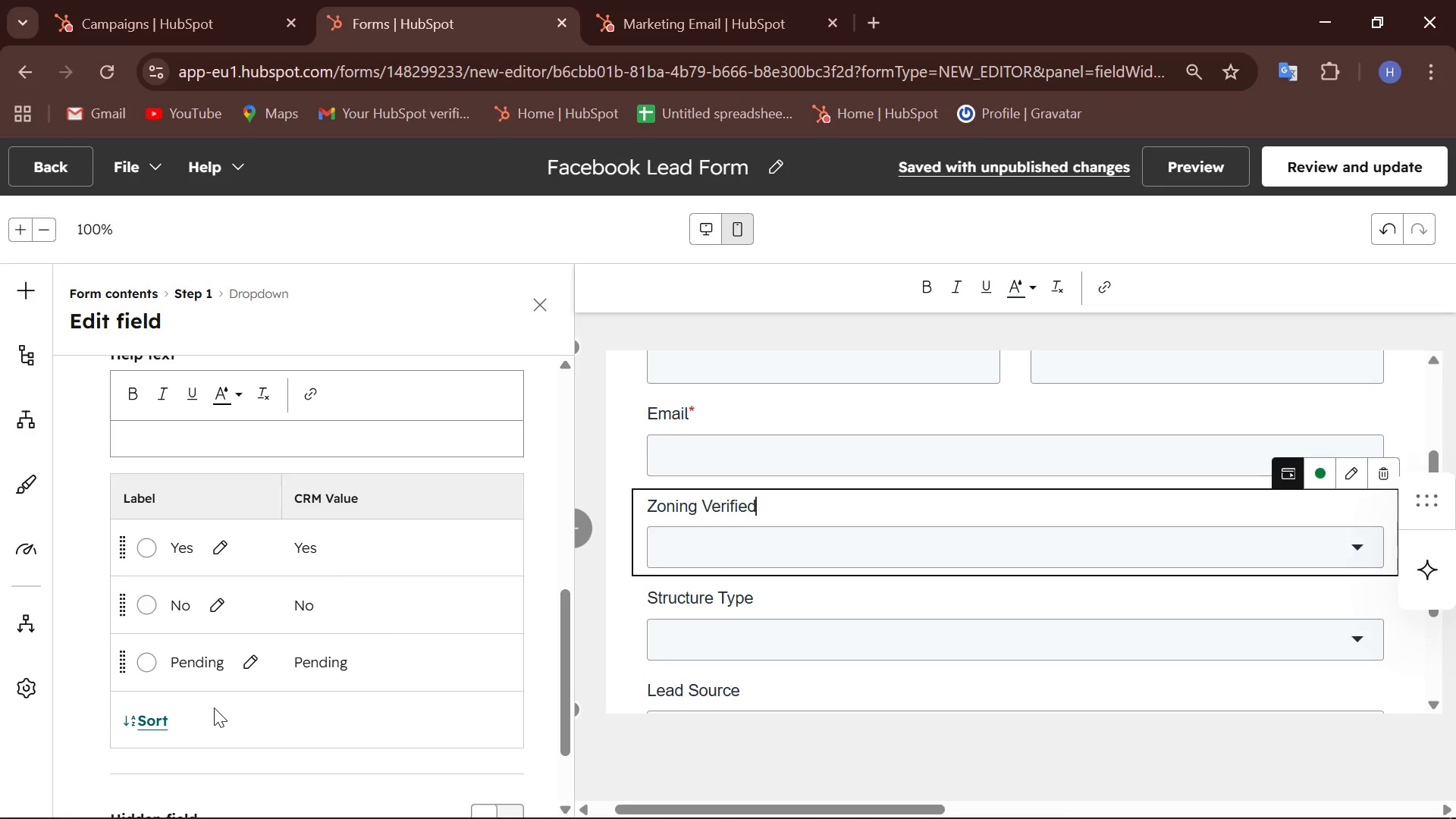 
scroll: coordinate [214, 708], scroll_direction: up, amount: 1.0
 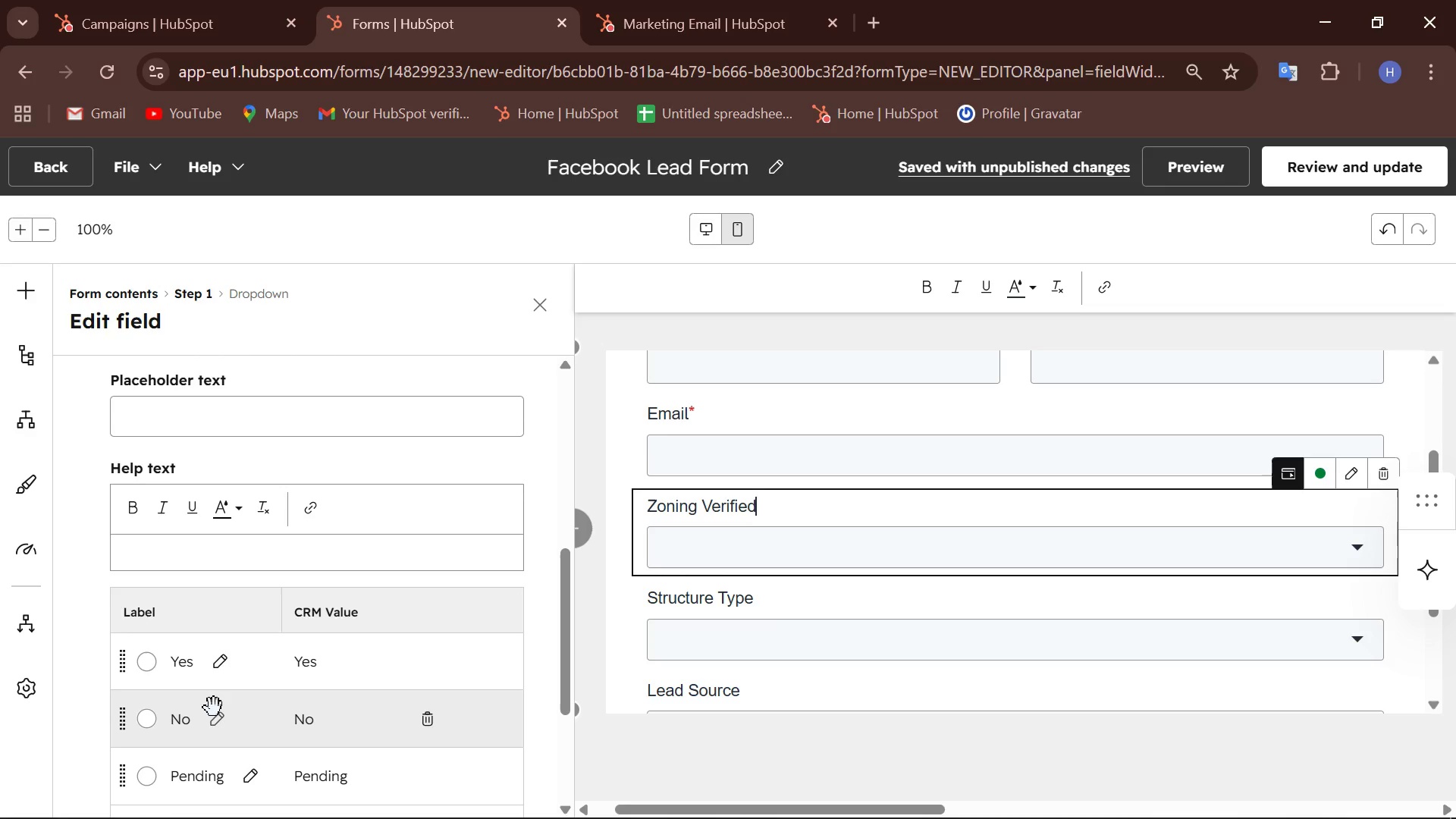 
wait(8.84)
 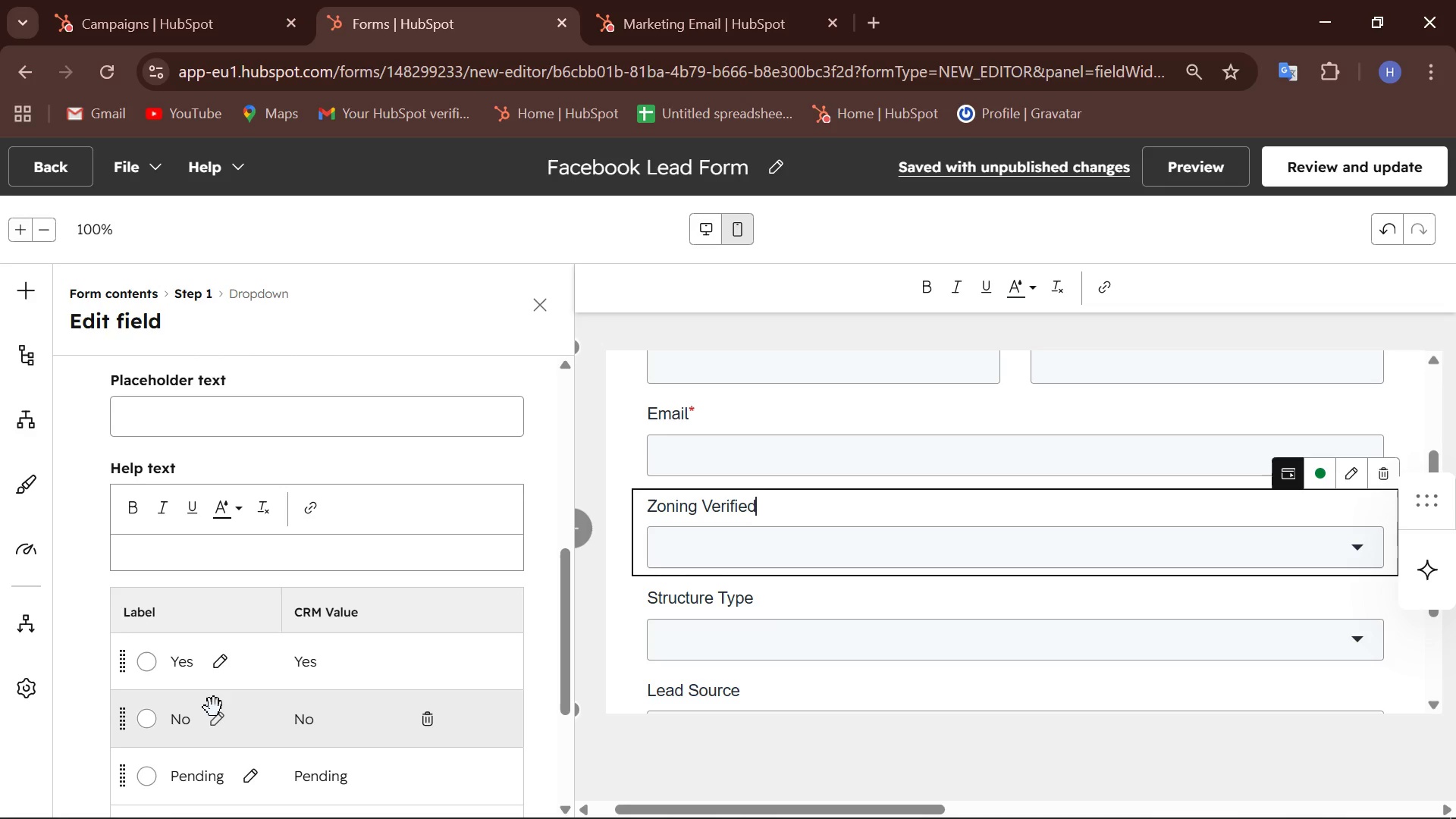 
scroll: coordinate [905, 621], scroll_direction: down, amount: 1.0
 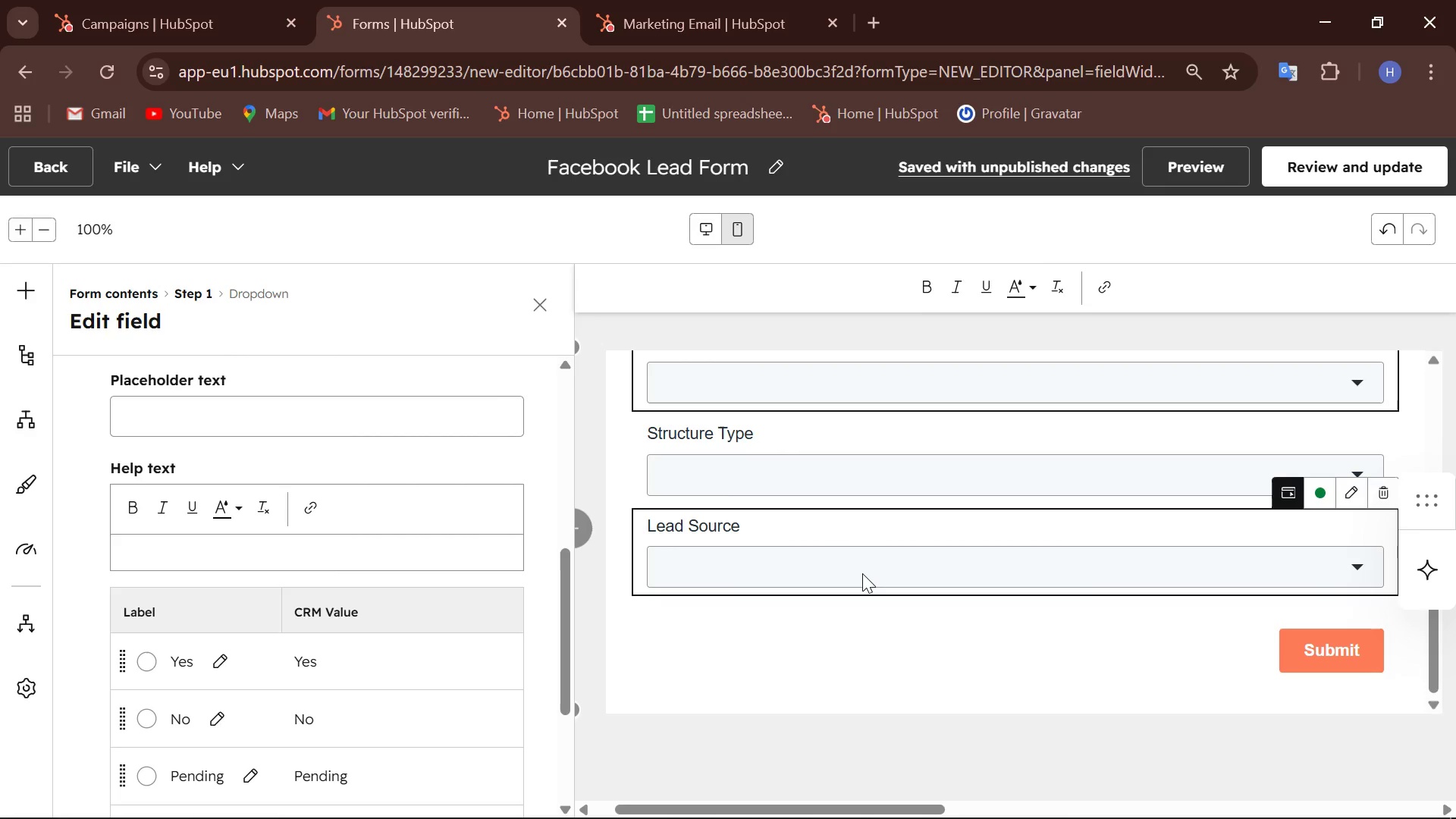 
left_click([862, 573])
 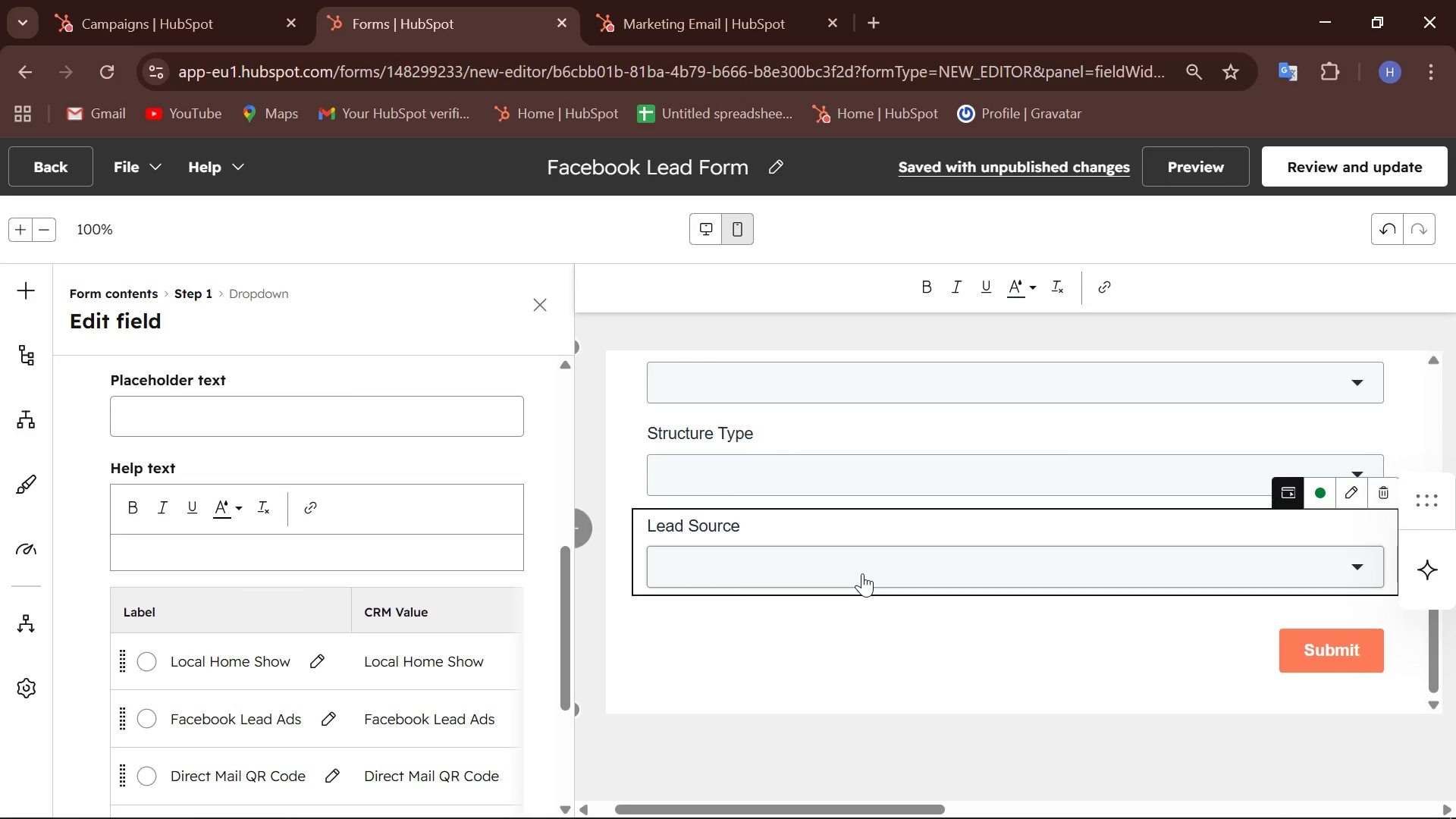 
wait(8.44)
 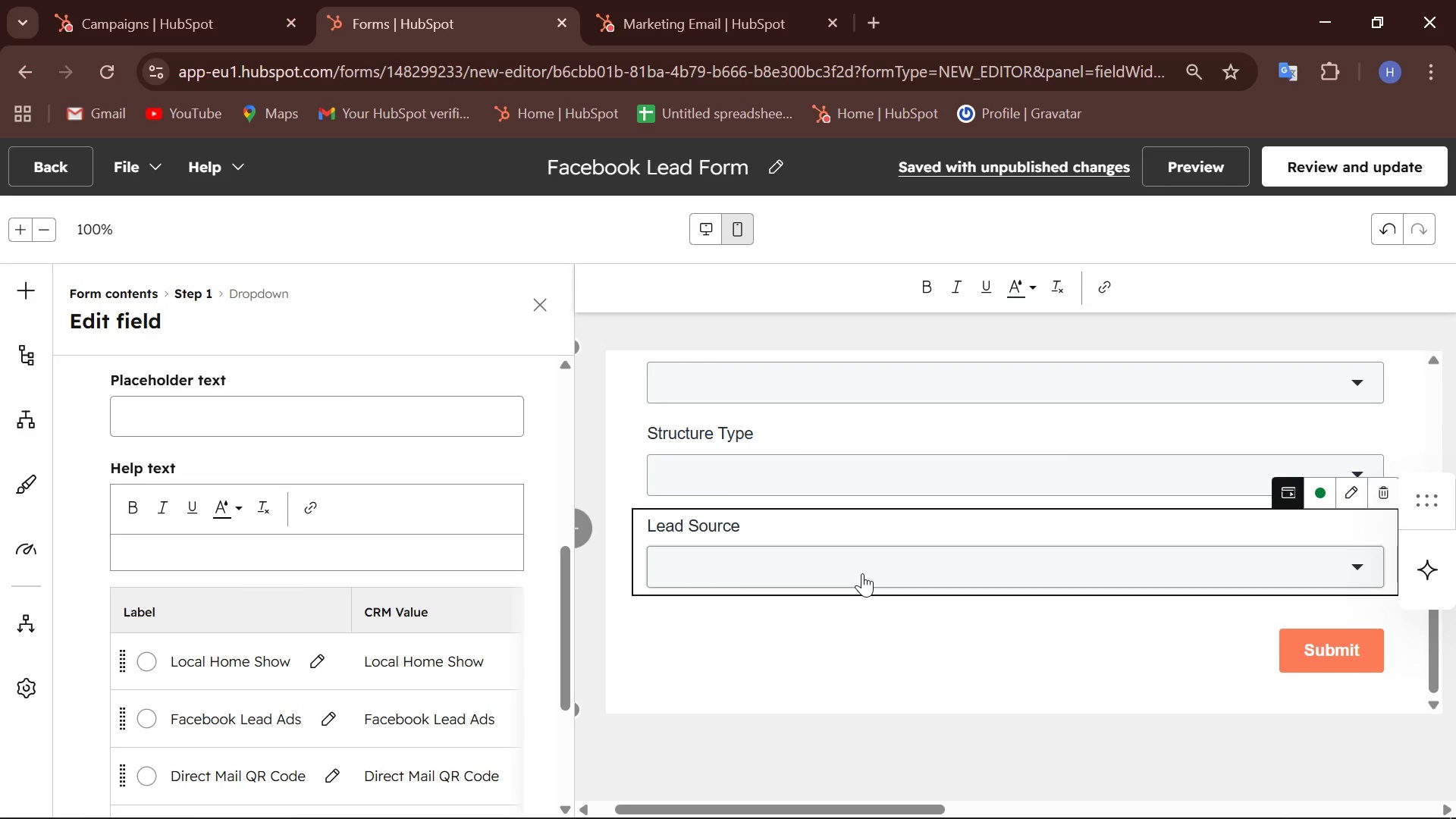 
scroll: coordinate [306, 437], scroll_direction: up, amount: 10.0
 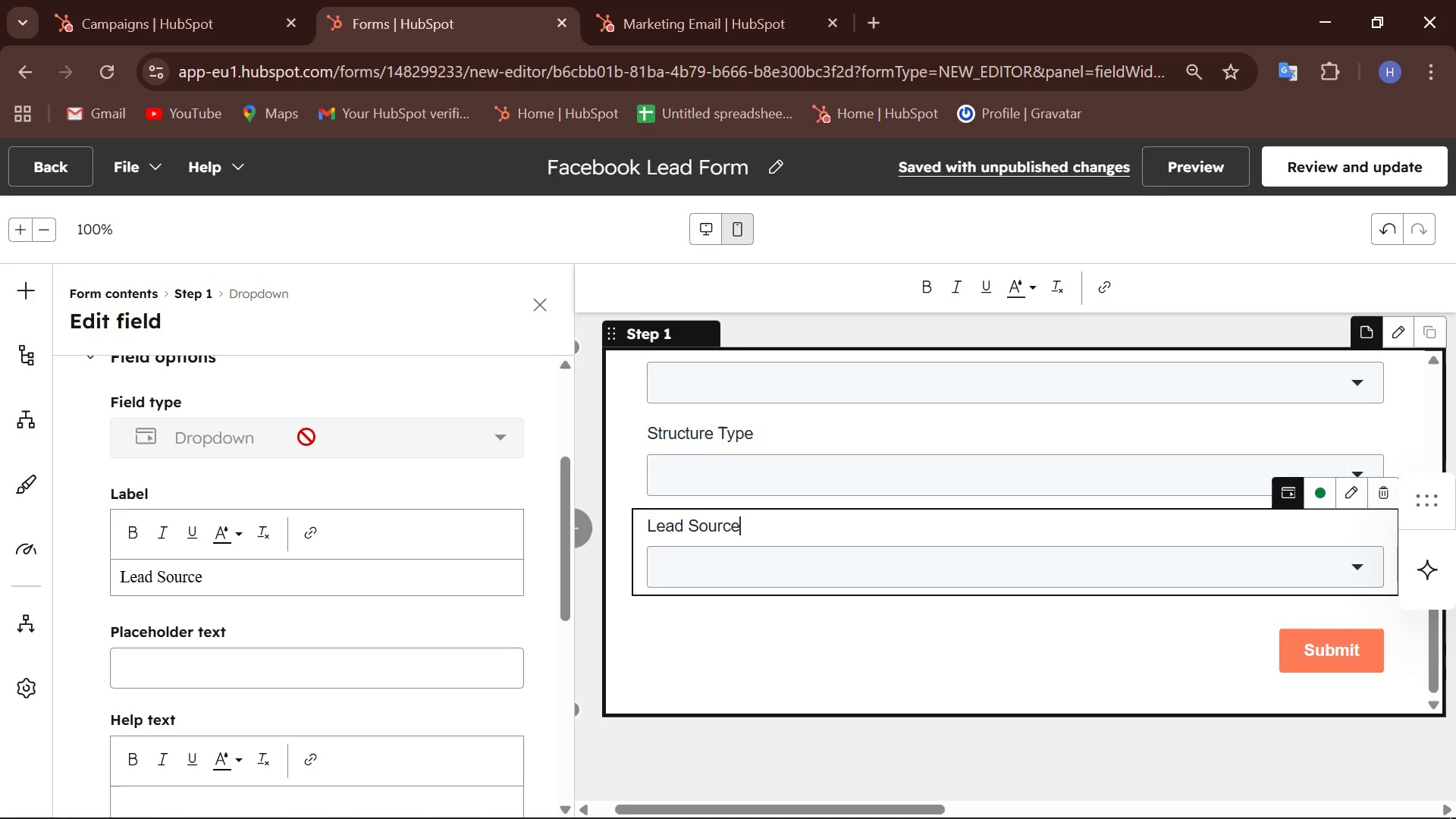 
scroll: coordinate [306, 437], scroll_direction: down, amount: 8.0
 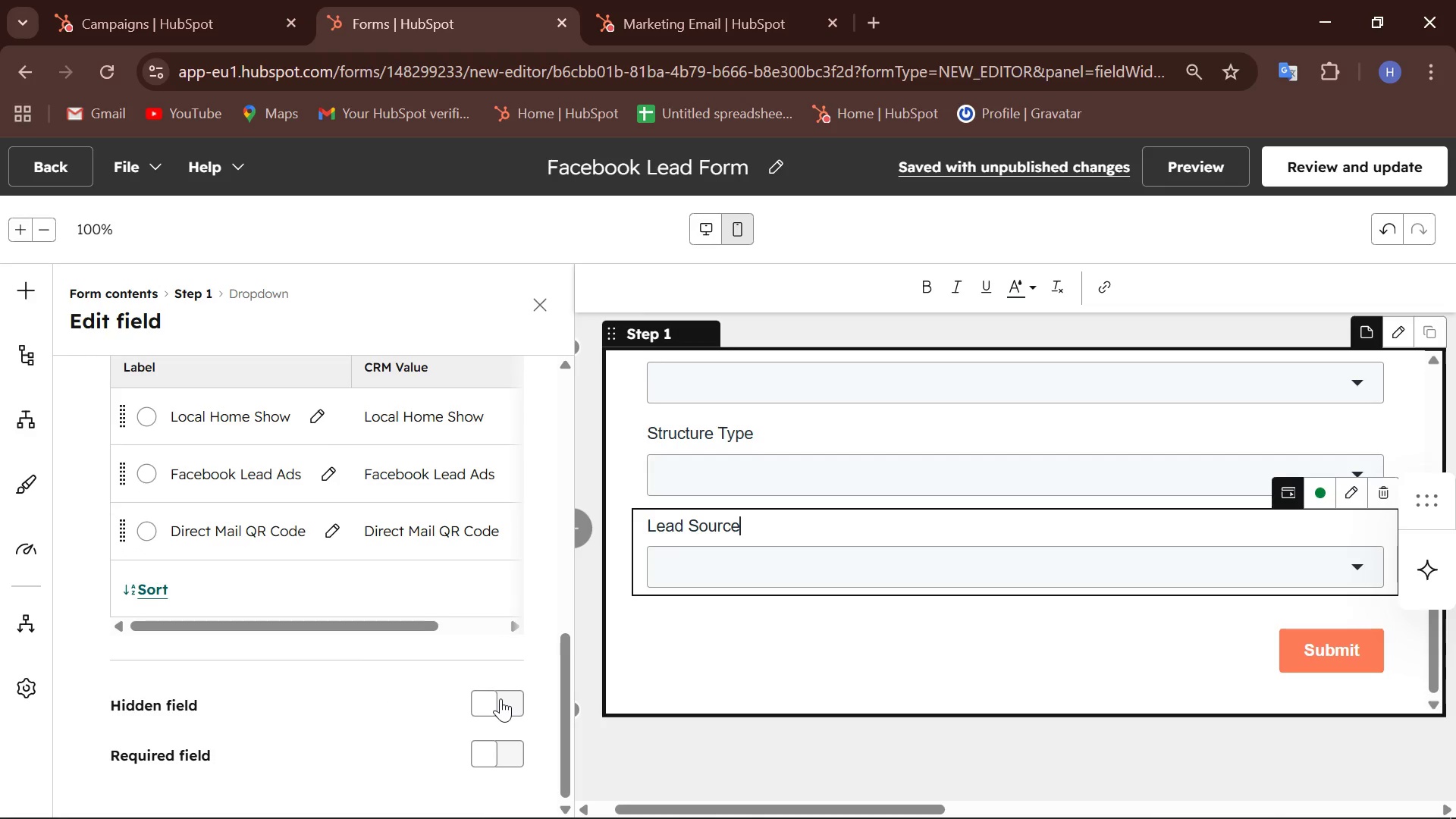 
left_click([500, 698])
 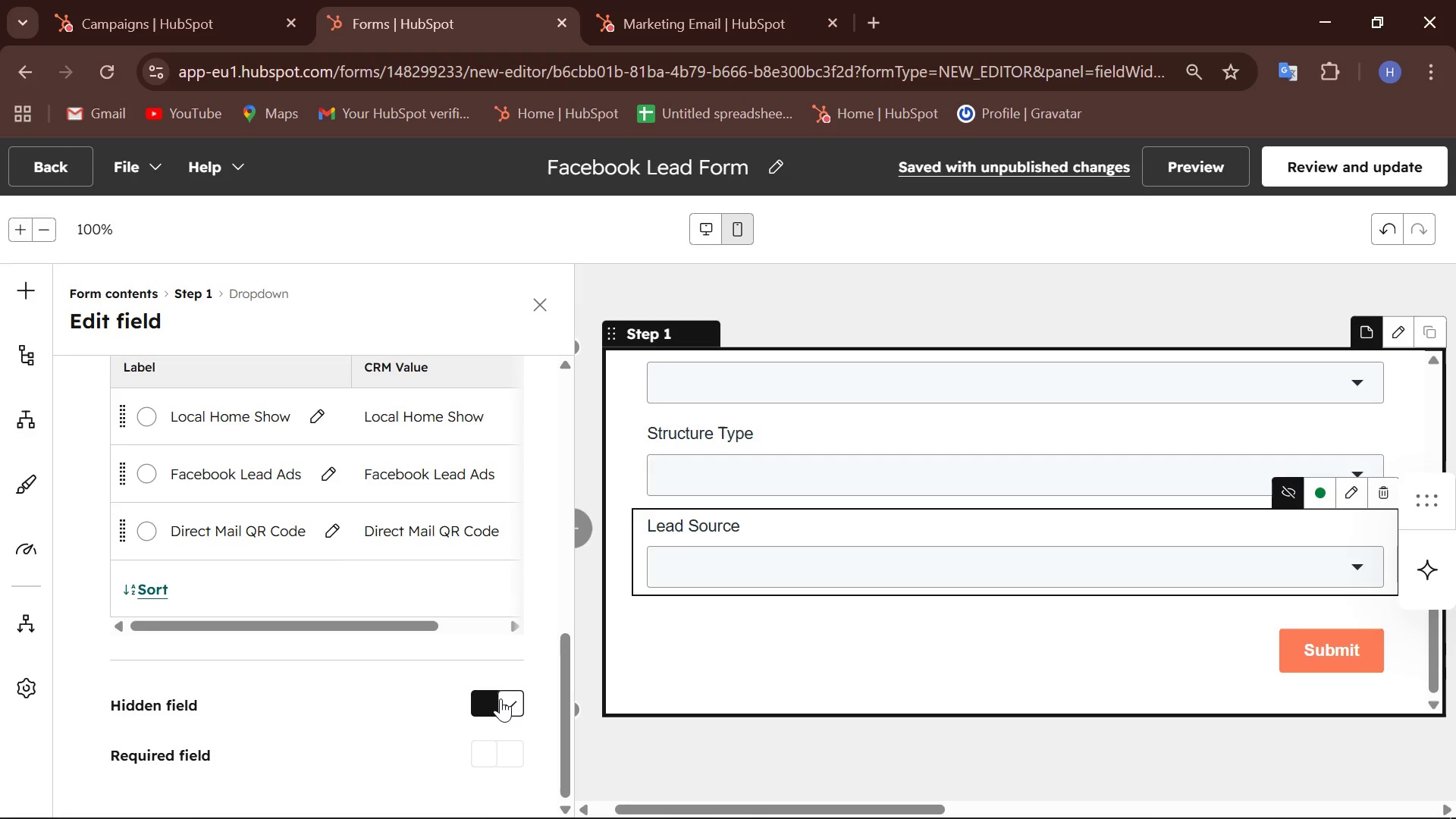 
wait(24.0)
 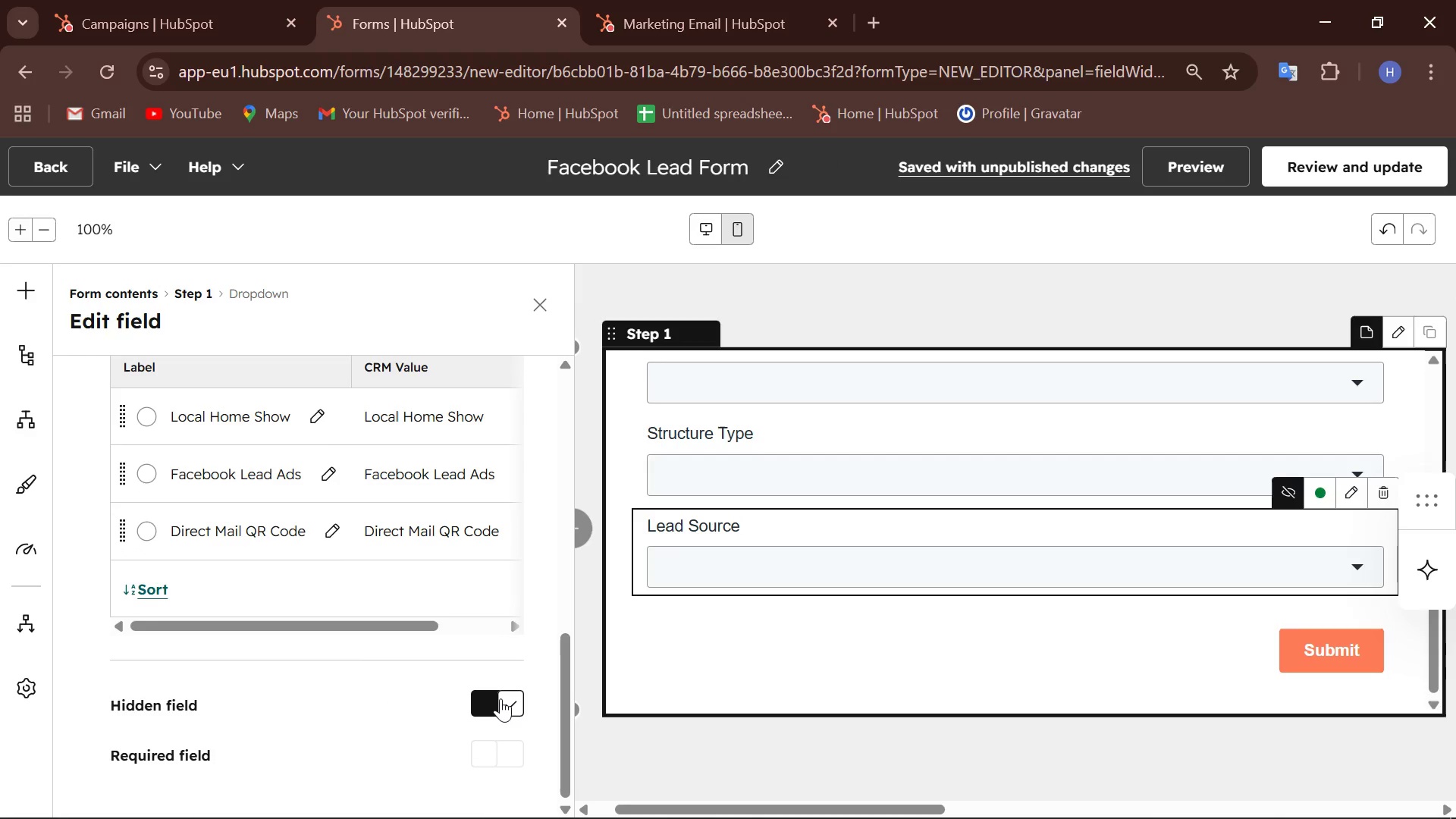 
scroll: coordinate [500, 698], scroll_direction: down, amount: 2.0
 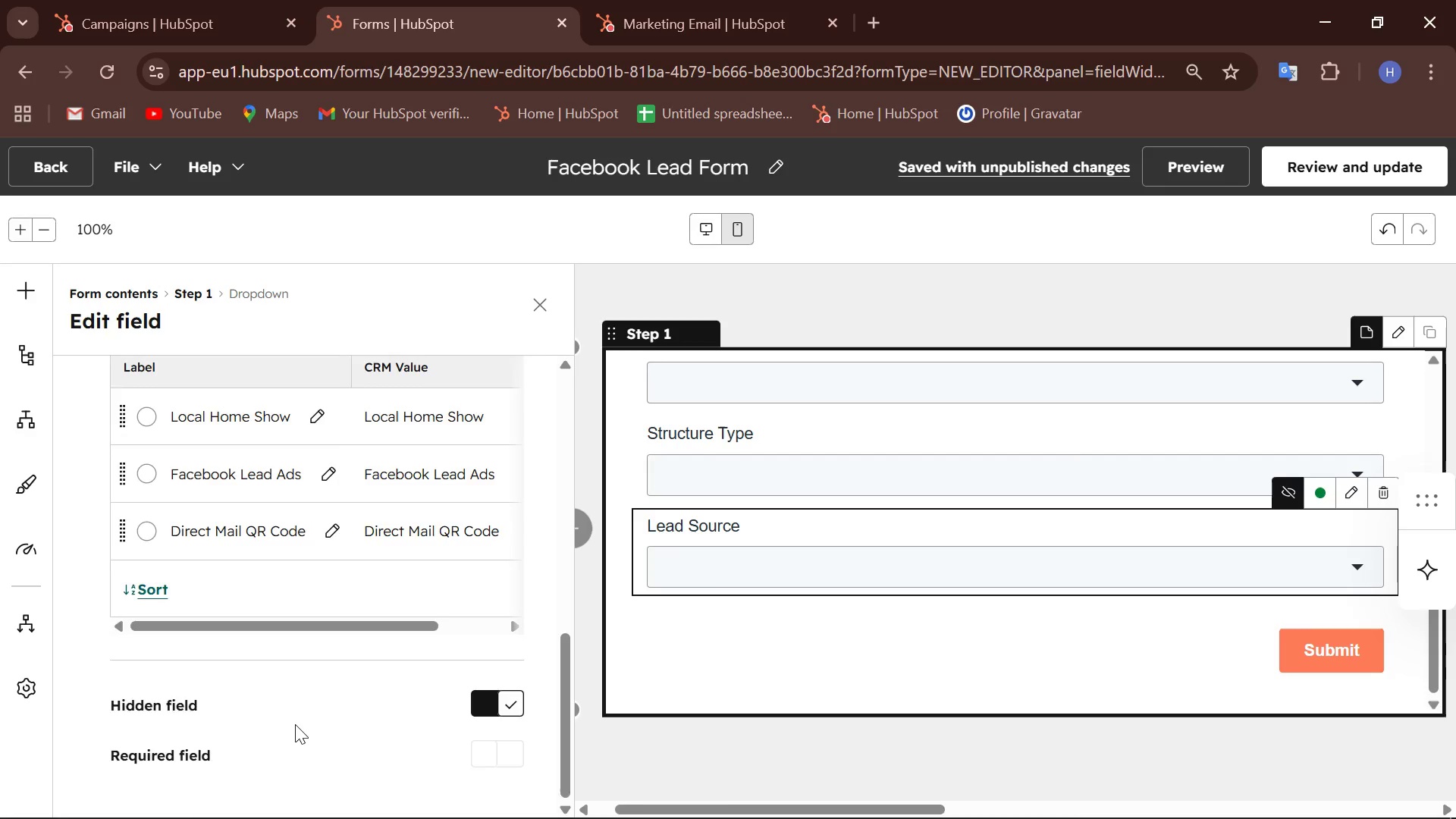 
scroll: coordinate [295, 724], scroll_direction: up, amount: 2.0
 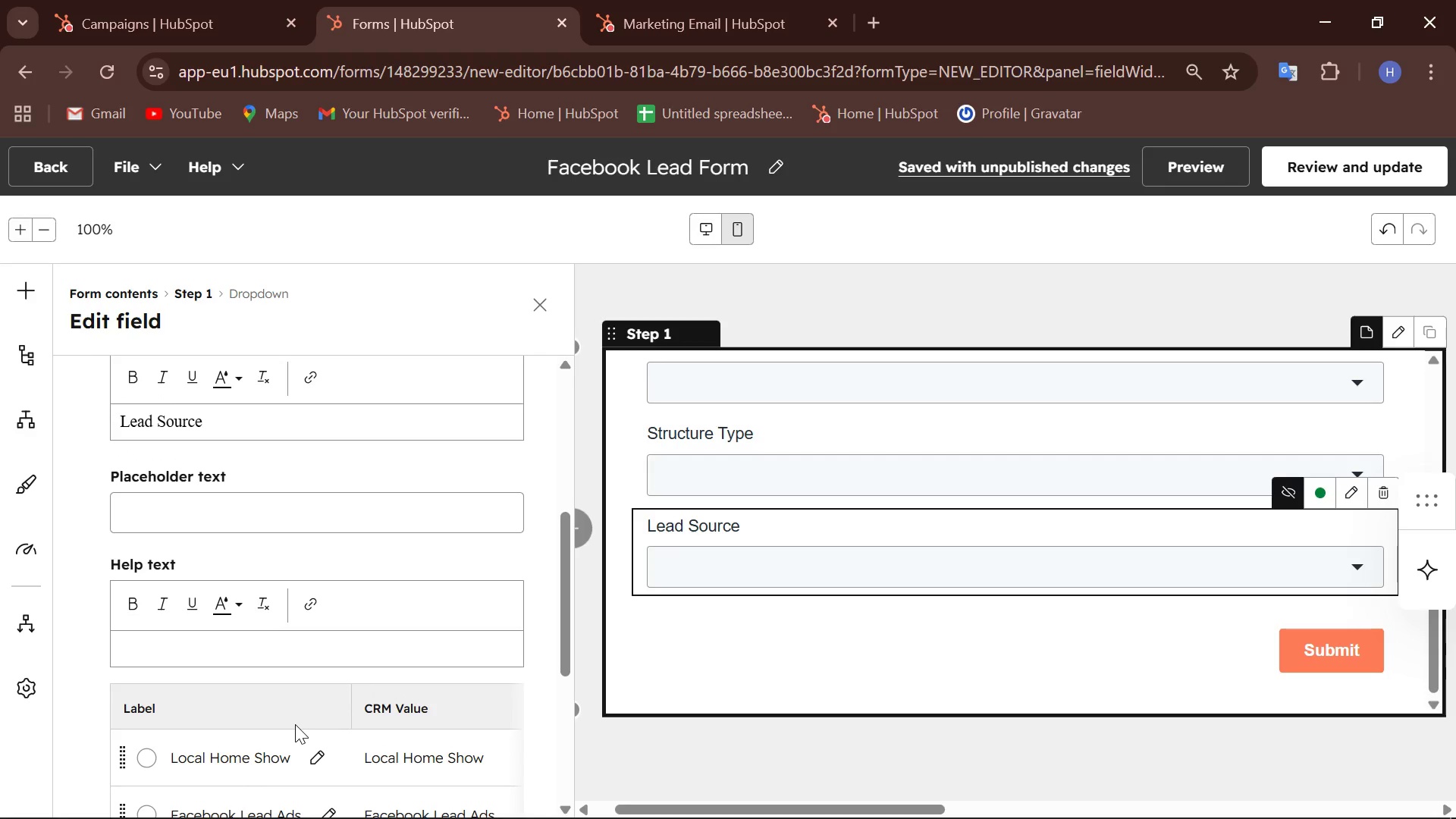 
scroll: coordinate [295, 724], scroll_direction: down, amount: 3.0
 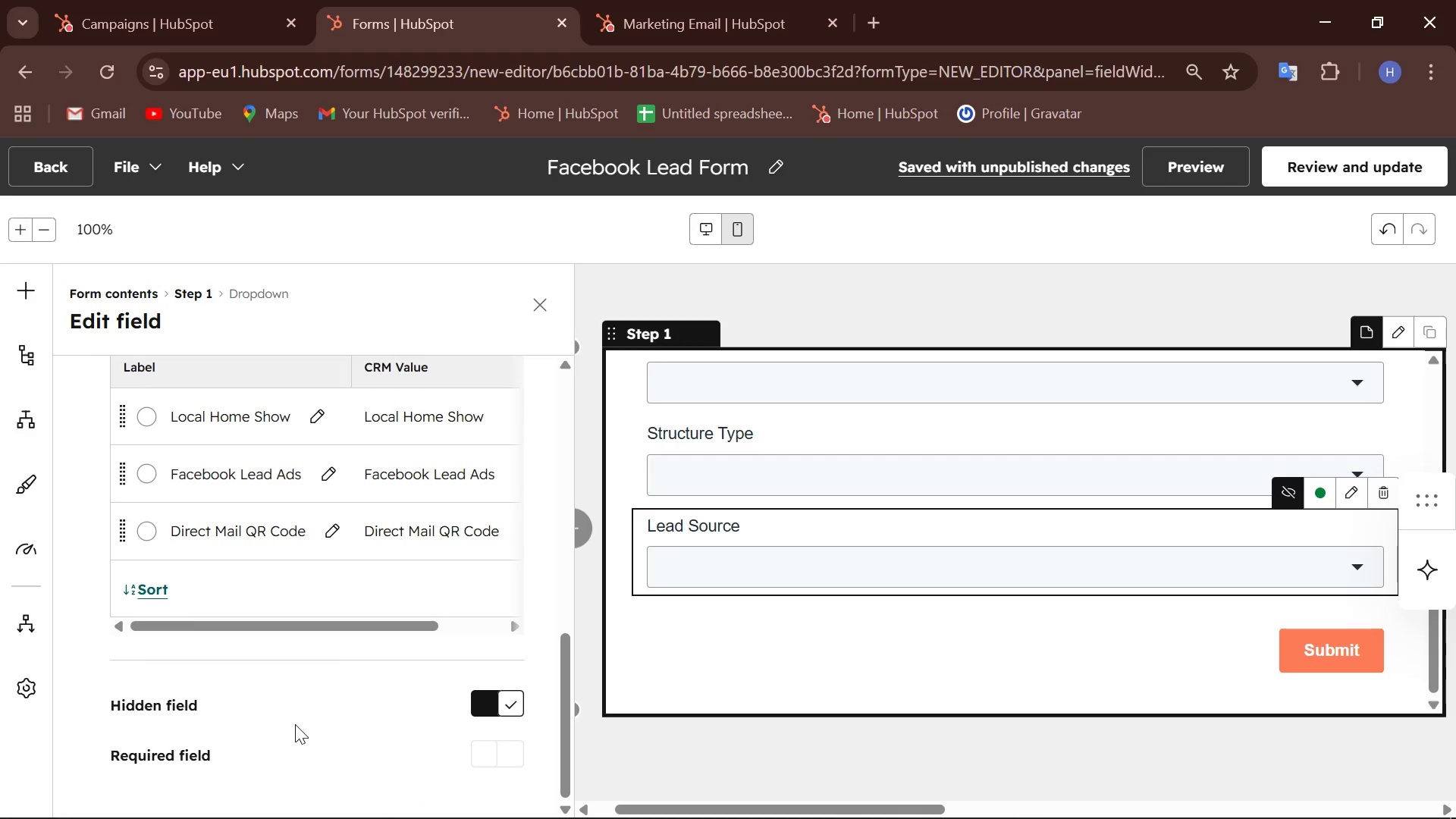 
scroll: coordinate [295, 724], scroll_direction: up, amount: 6.0
 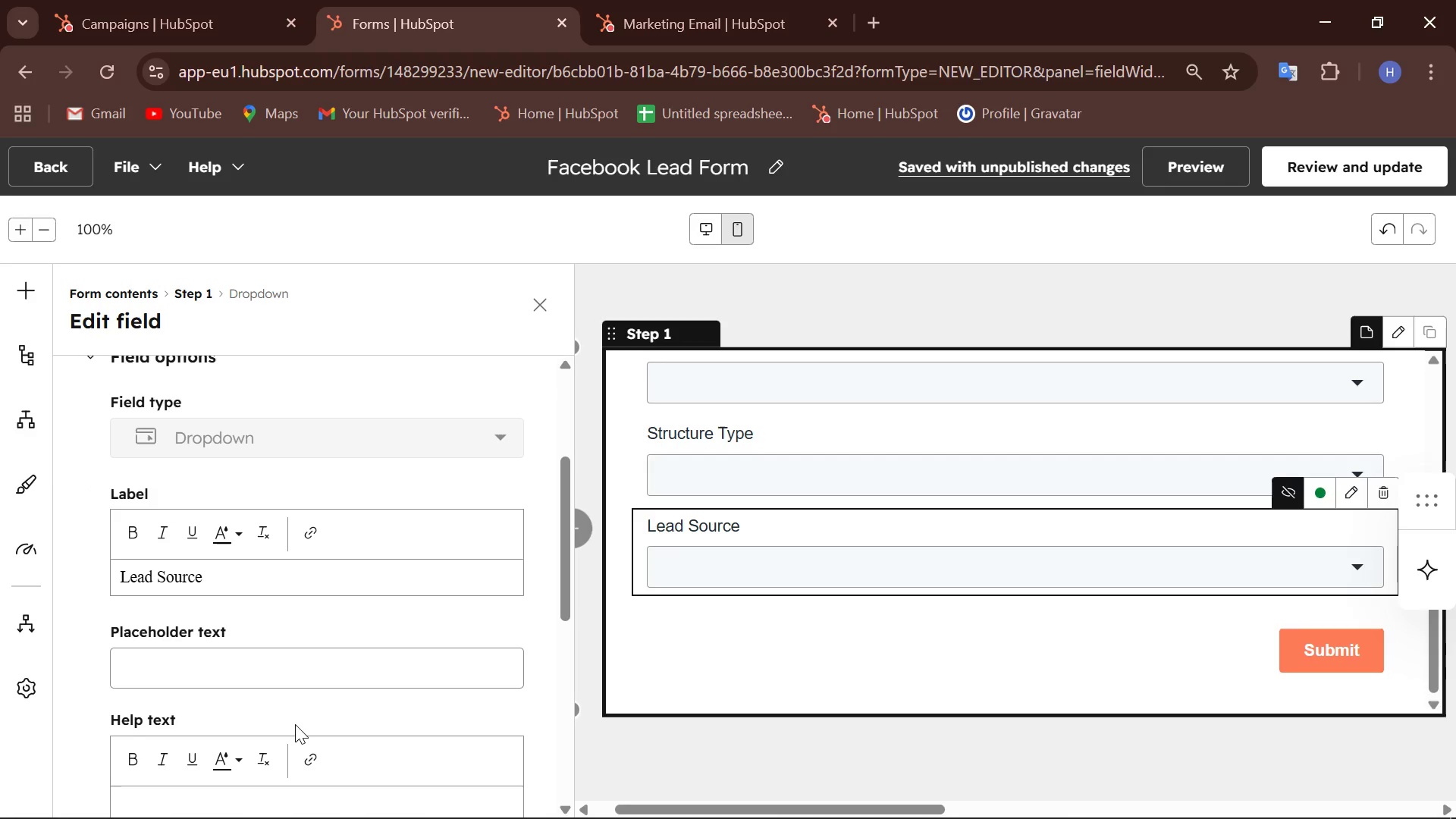 
scroll: coordinate [295, 724], scroll_direction: down, amount: 2.0
 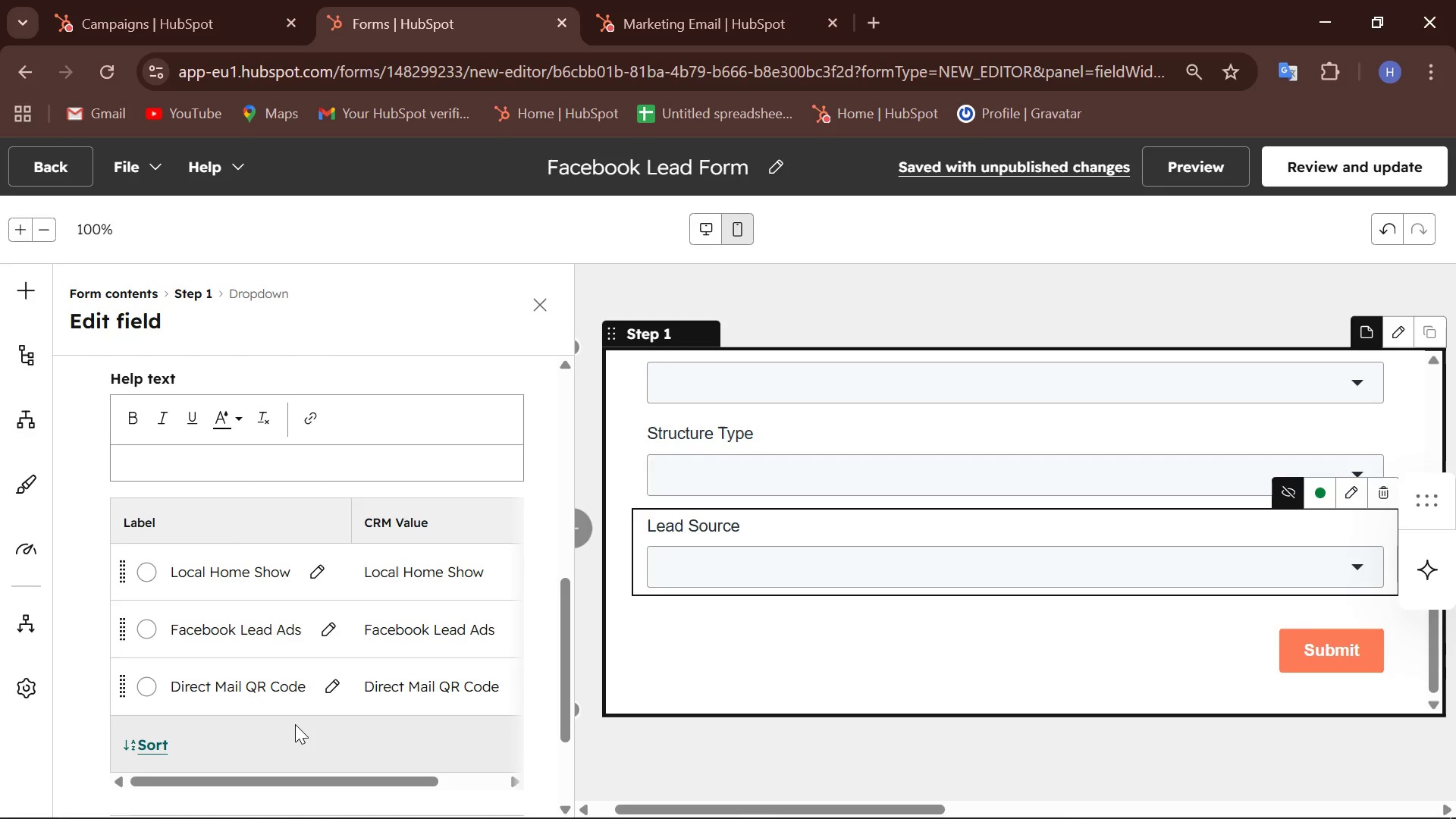 
wait(15.27)
 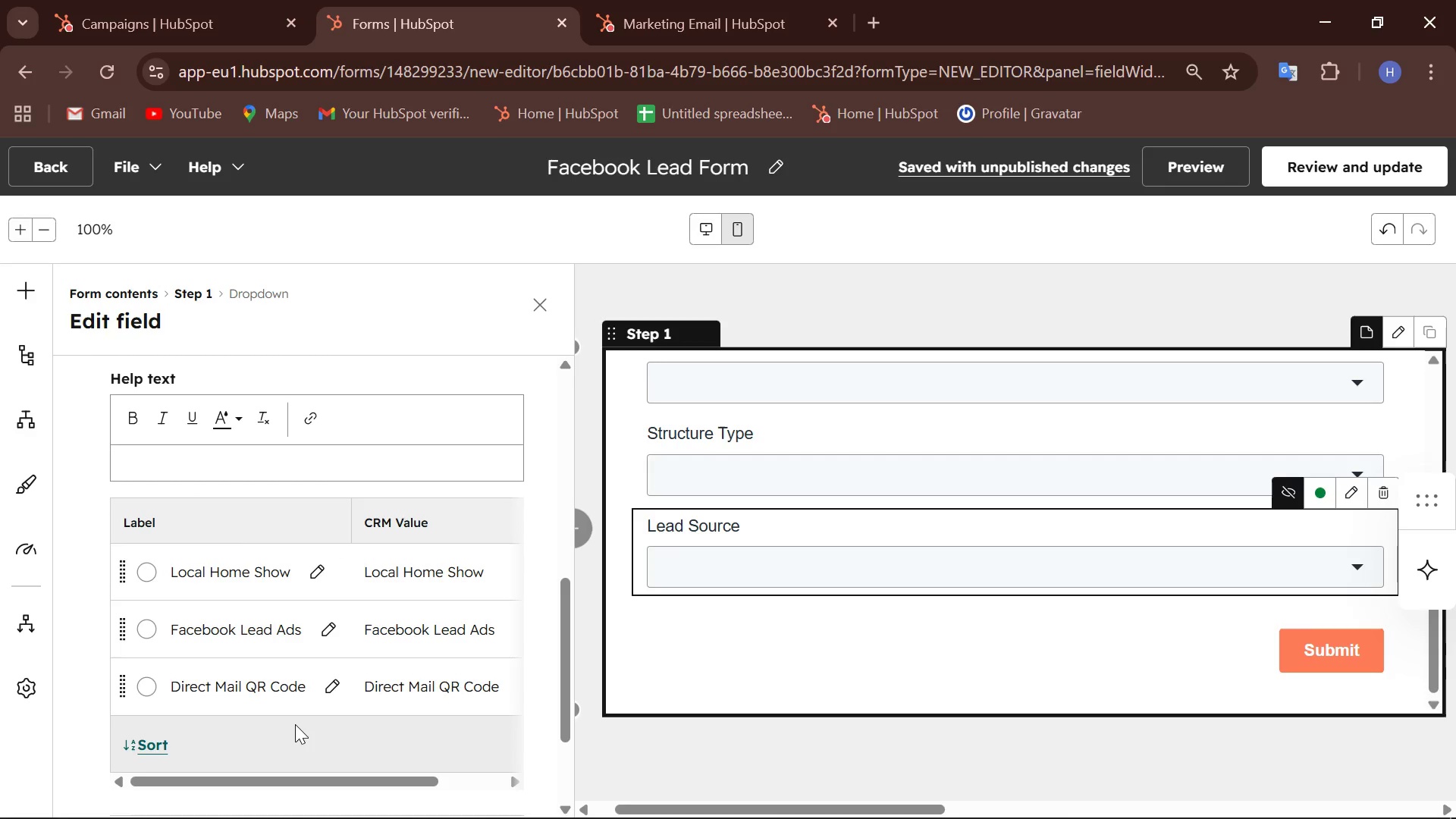 
mouse_move([1331, 507])
 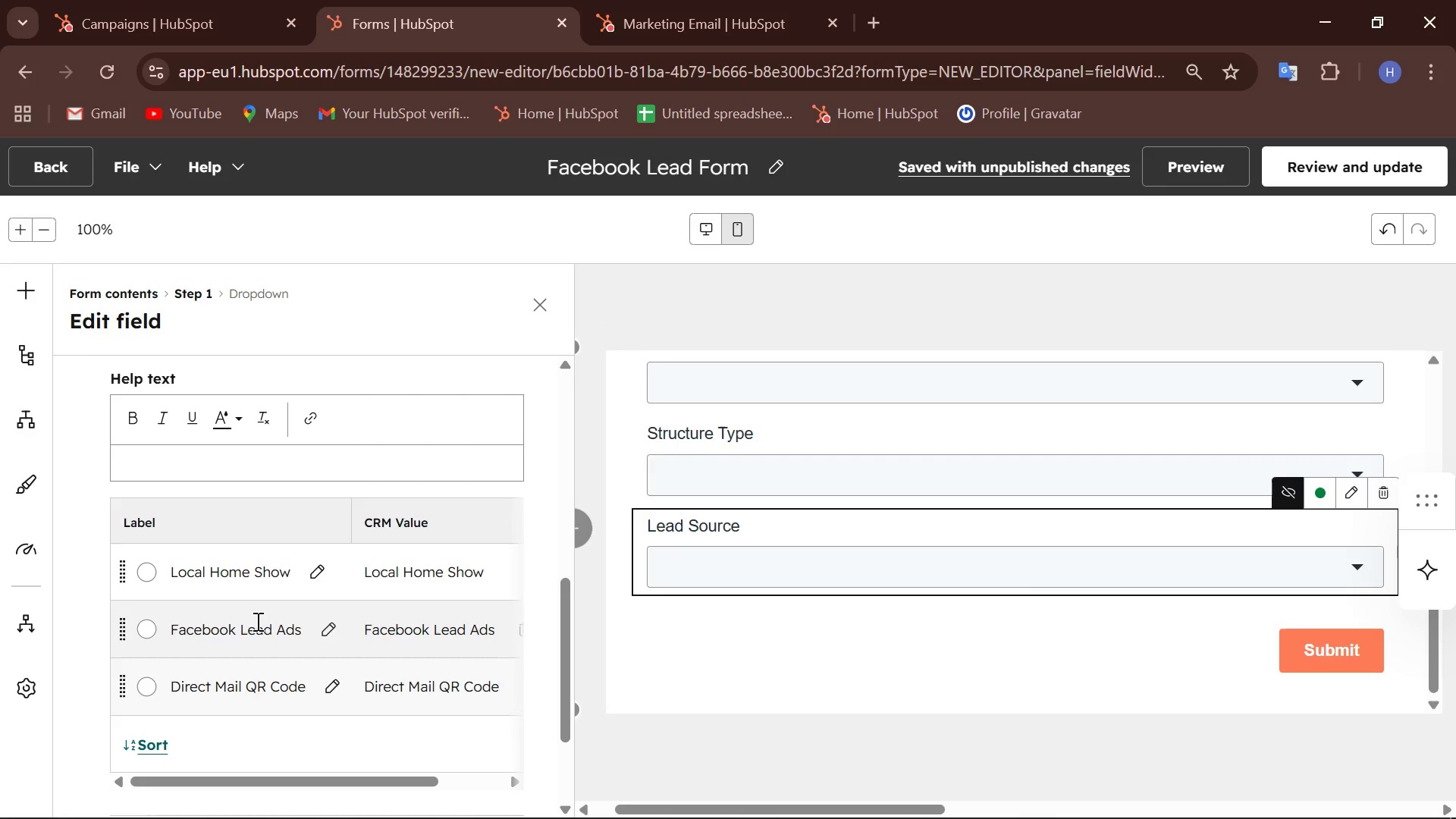 
scroll: coordinate [256, 621], scroll_direction: up, amount: 3.0
 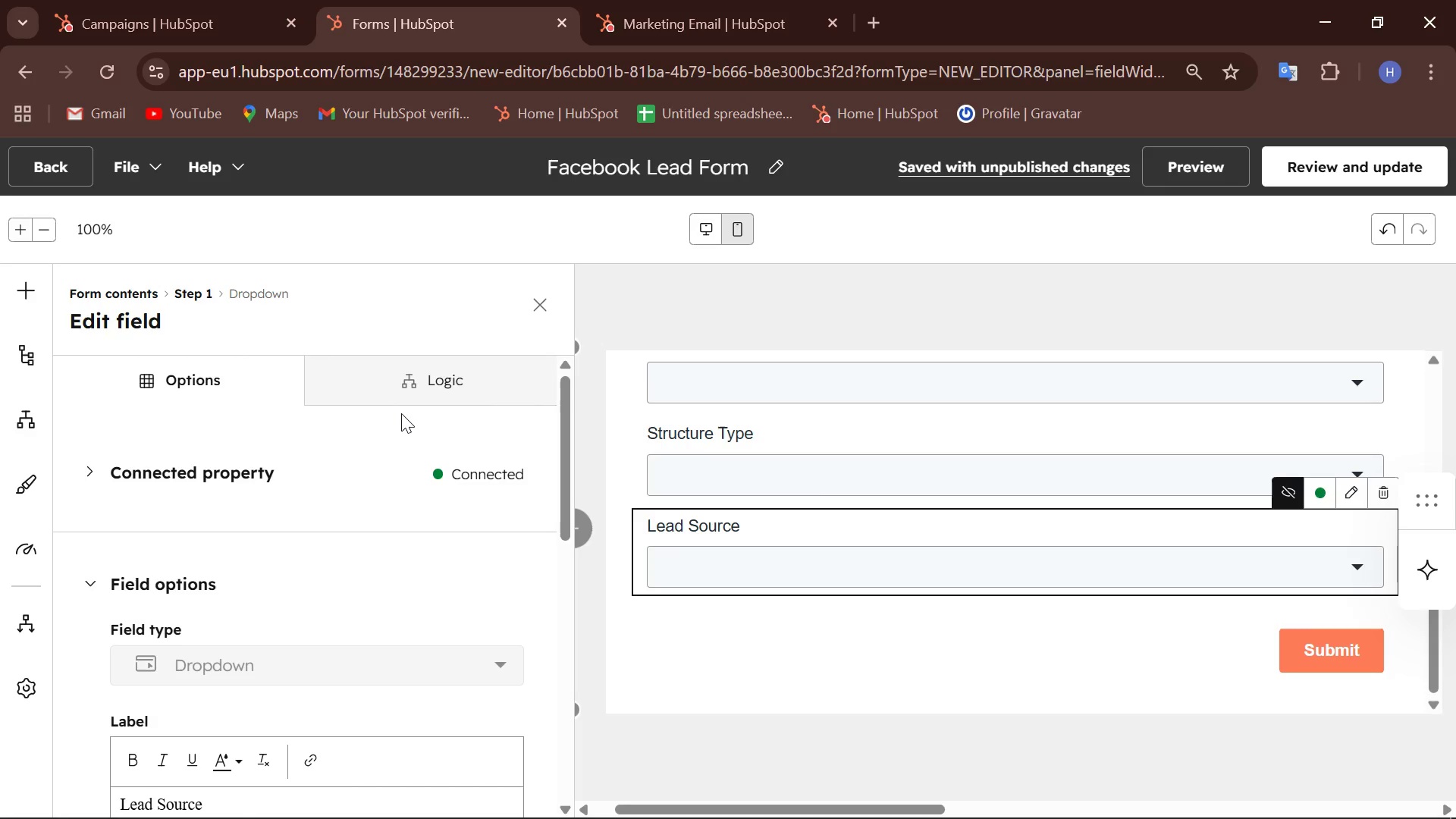 
scroll: coordinate [162, 675], scroll_direction: down, amount: 6.0
 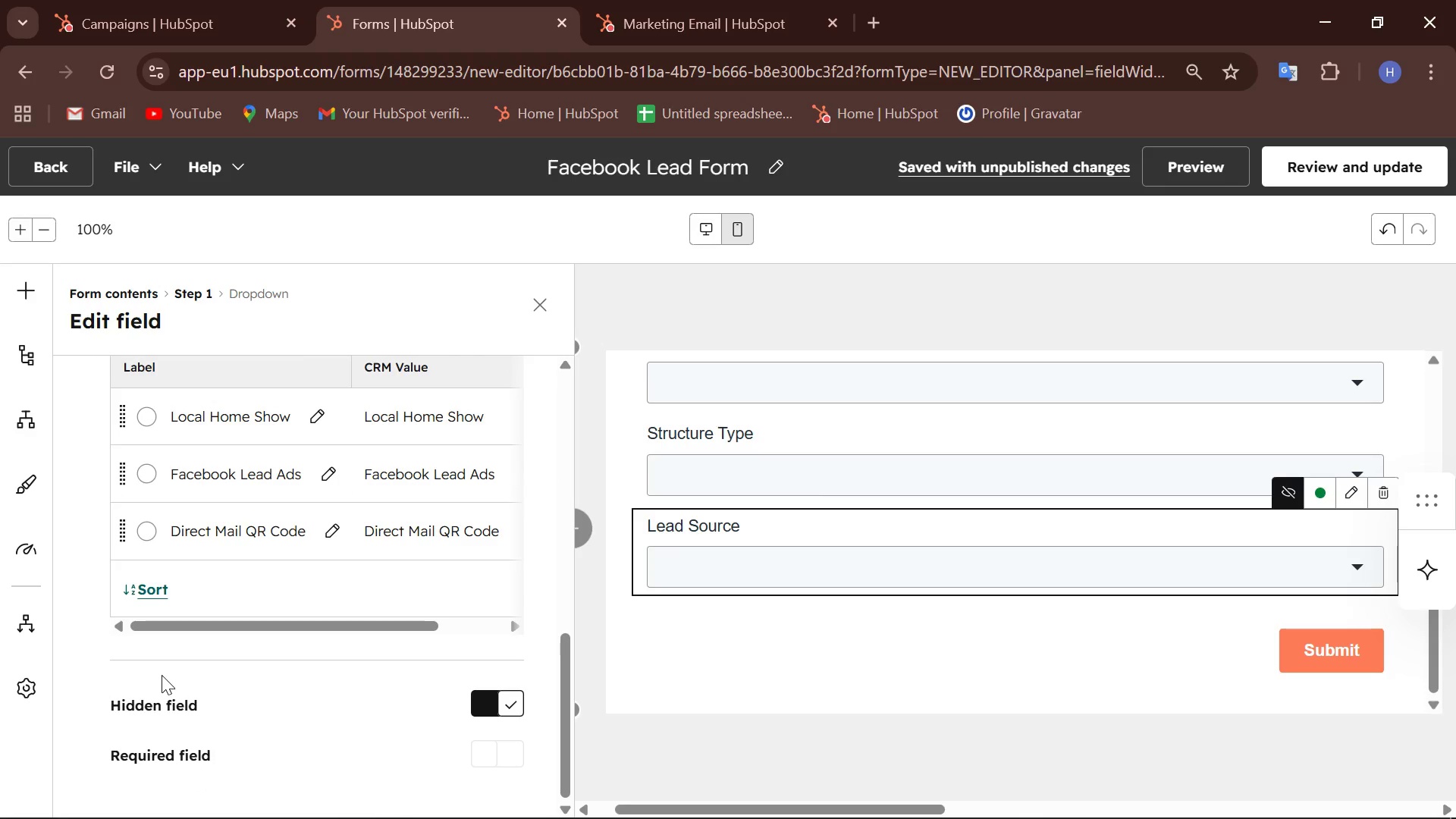 
scroll: coordinate [162, 675], scroll_direction: down, amount: 1.0
 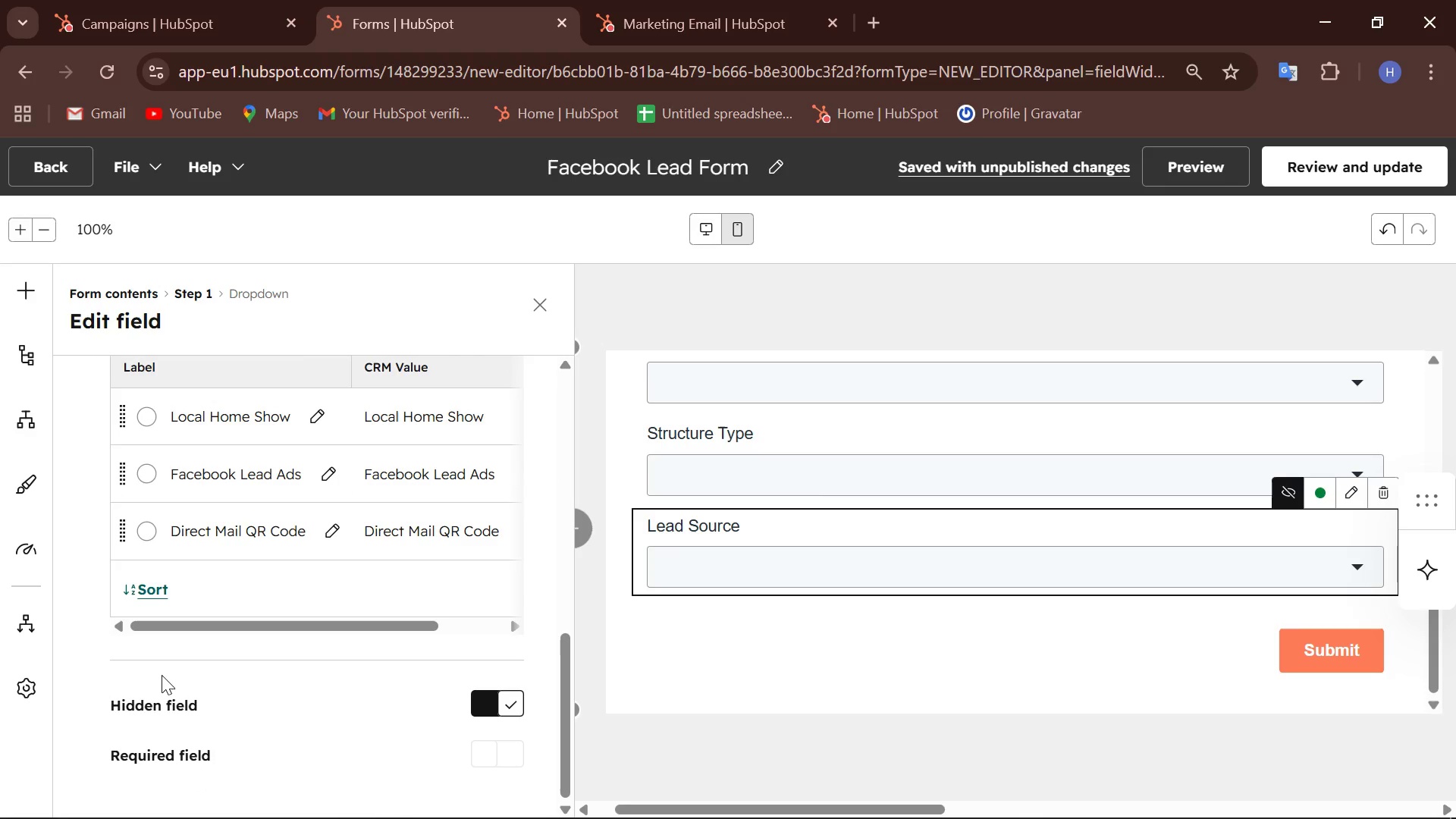 
wait(16.21)
 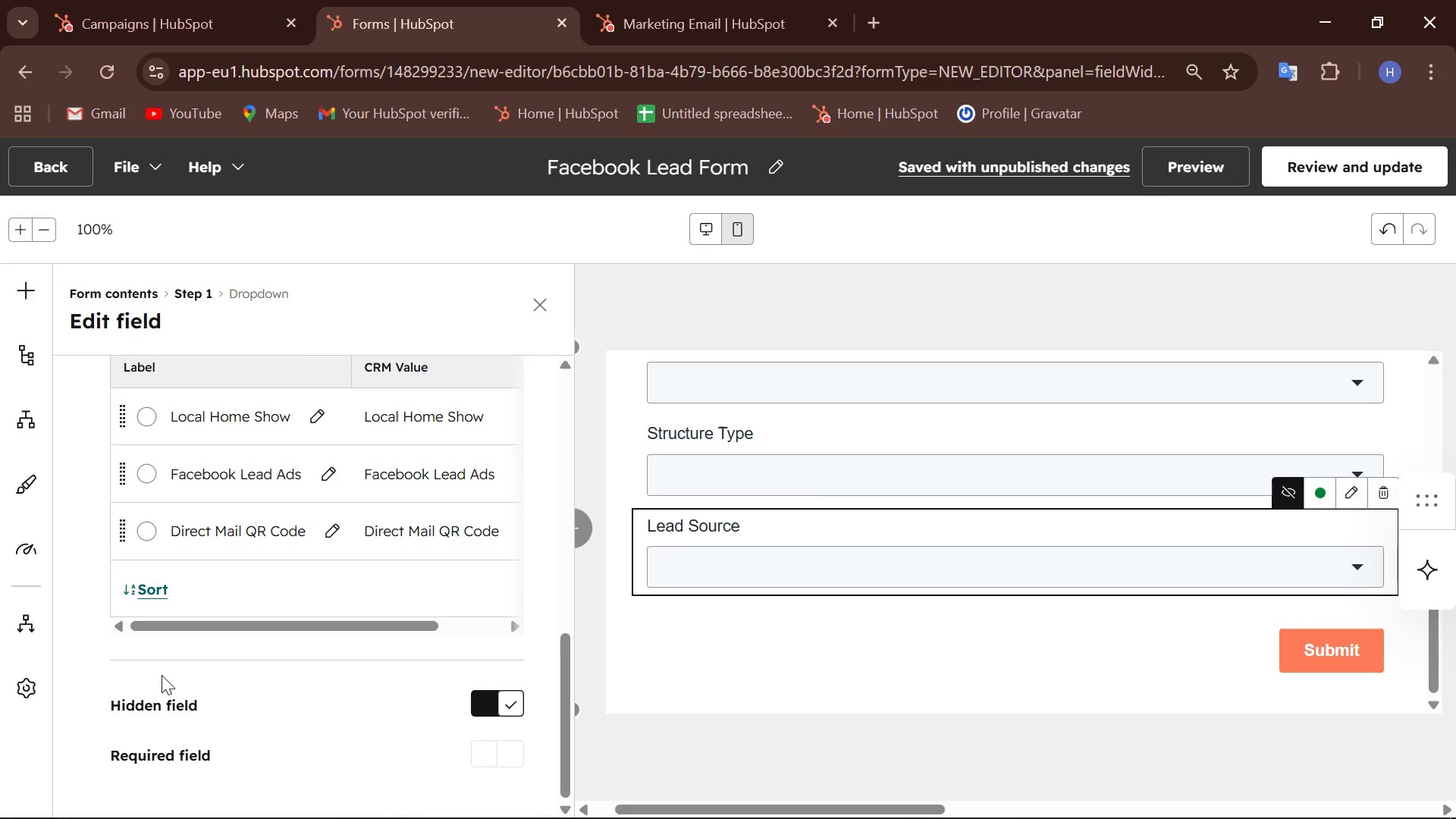 
left_click([1322, 652])
 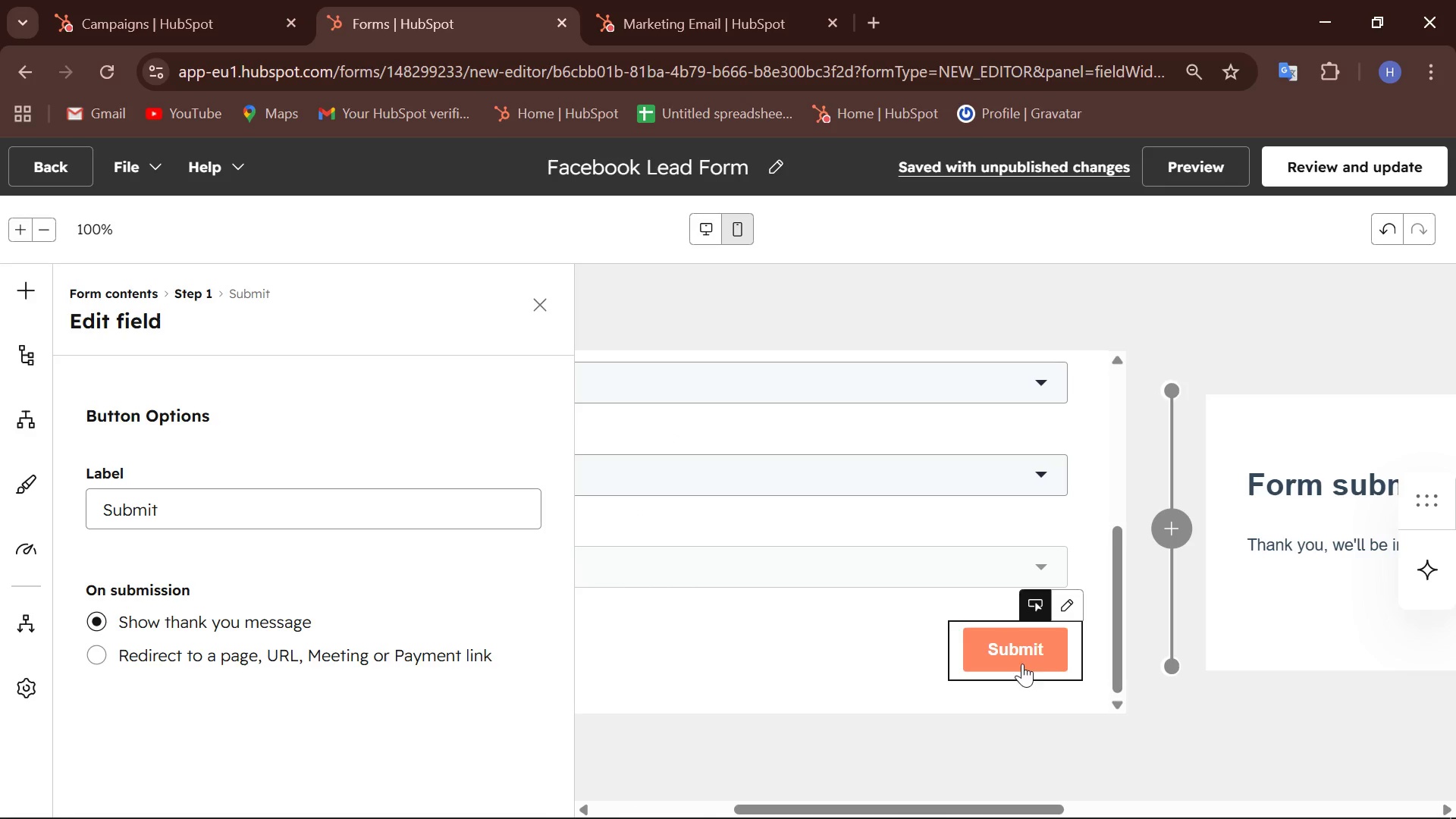 
left_click([1038, 660])
 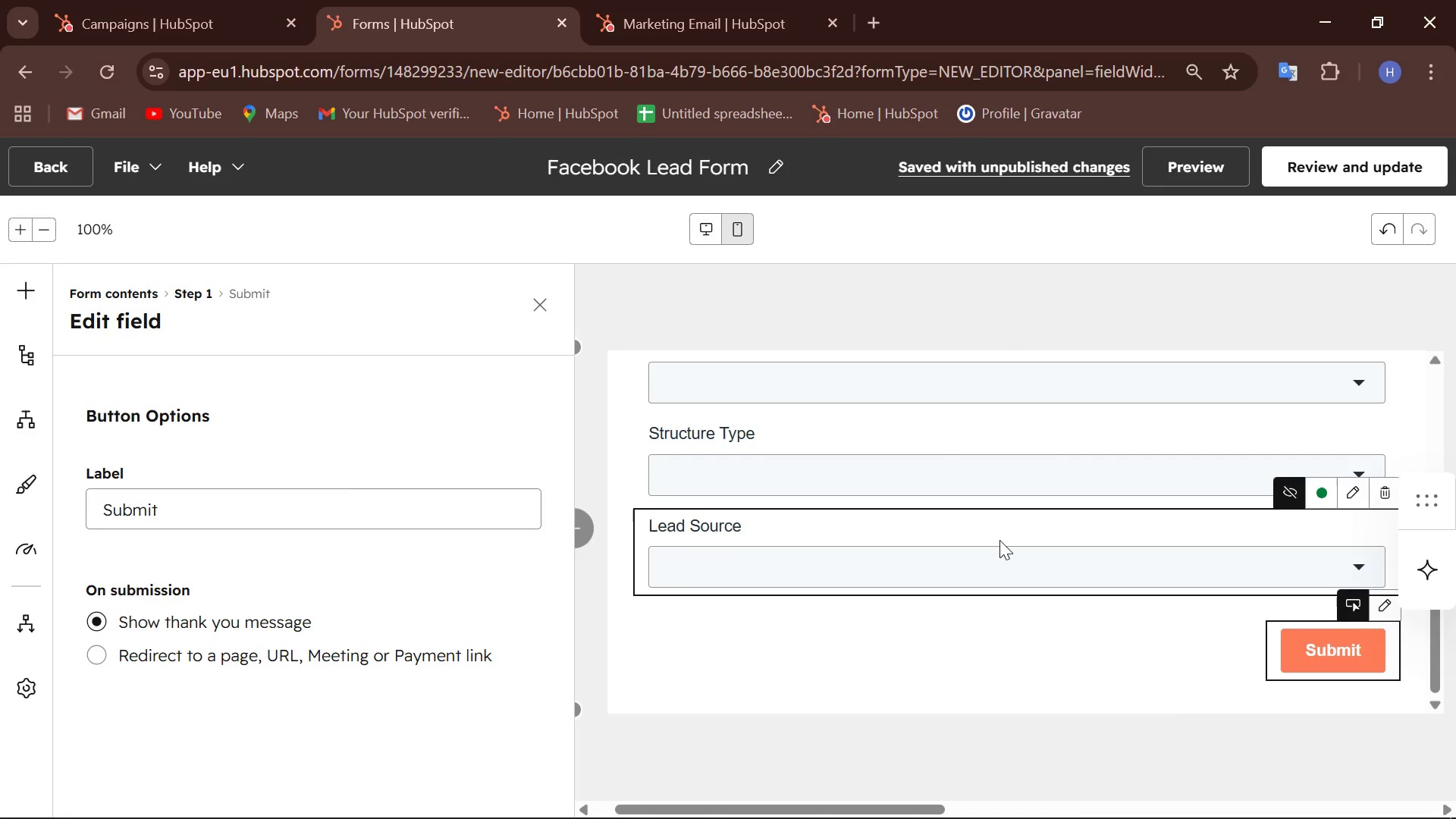 
wait(62.08)
 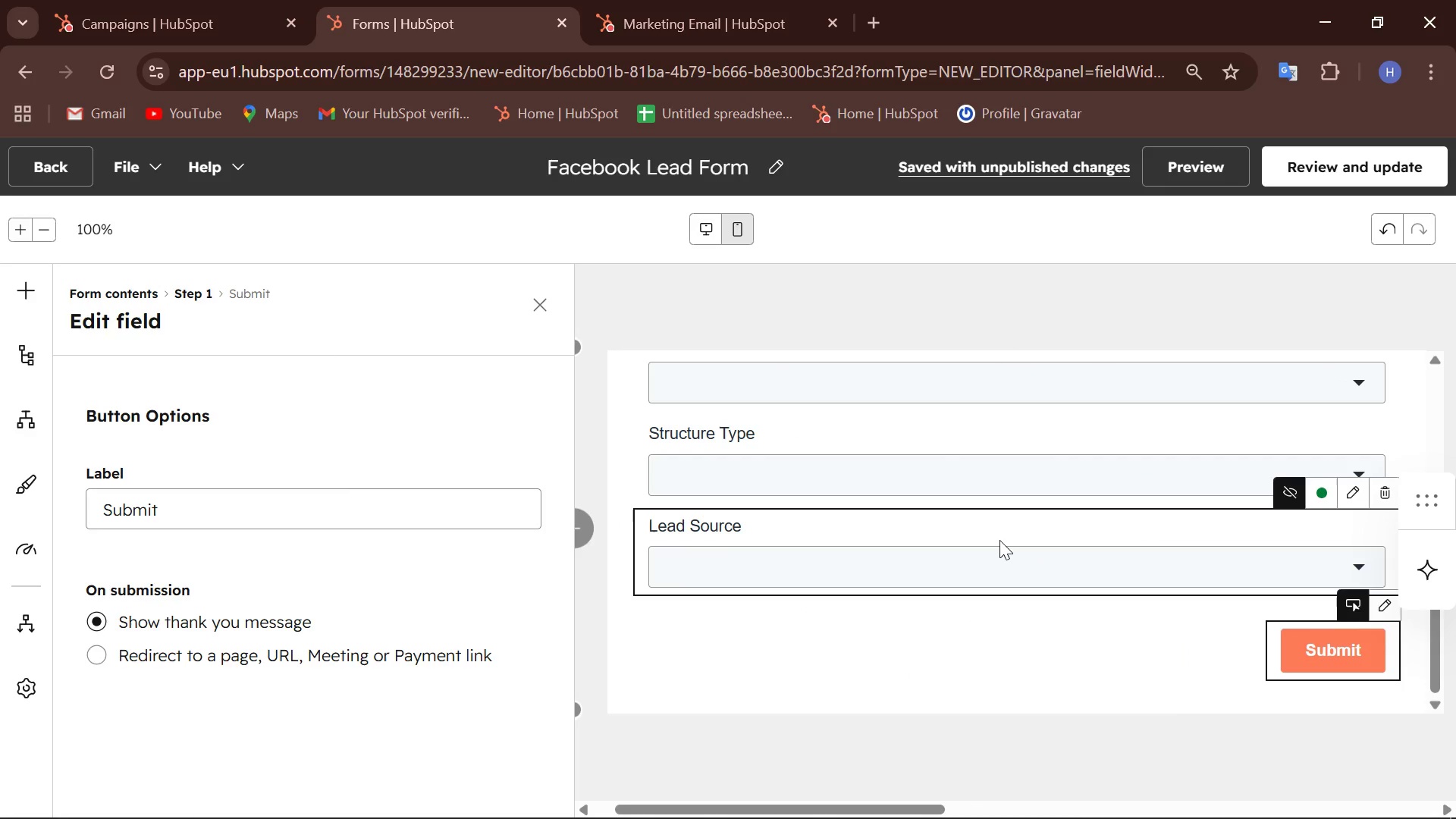 
left_click([905, 784])